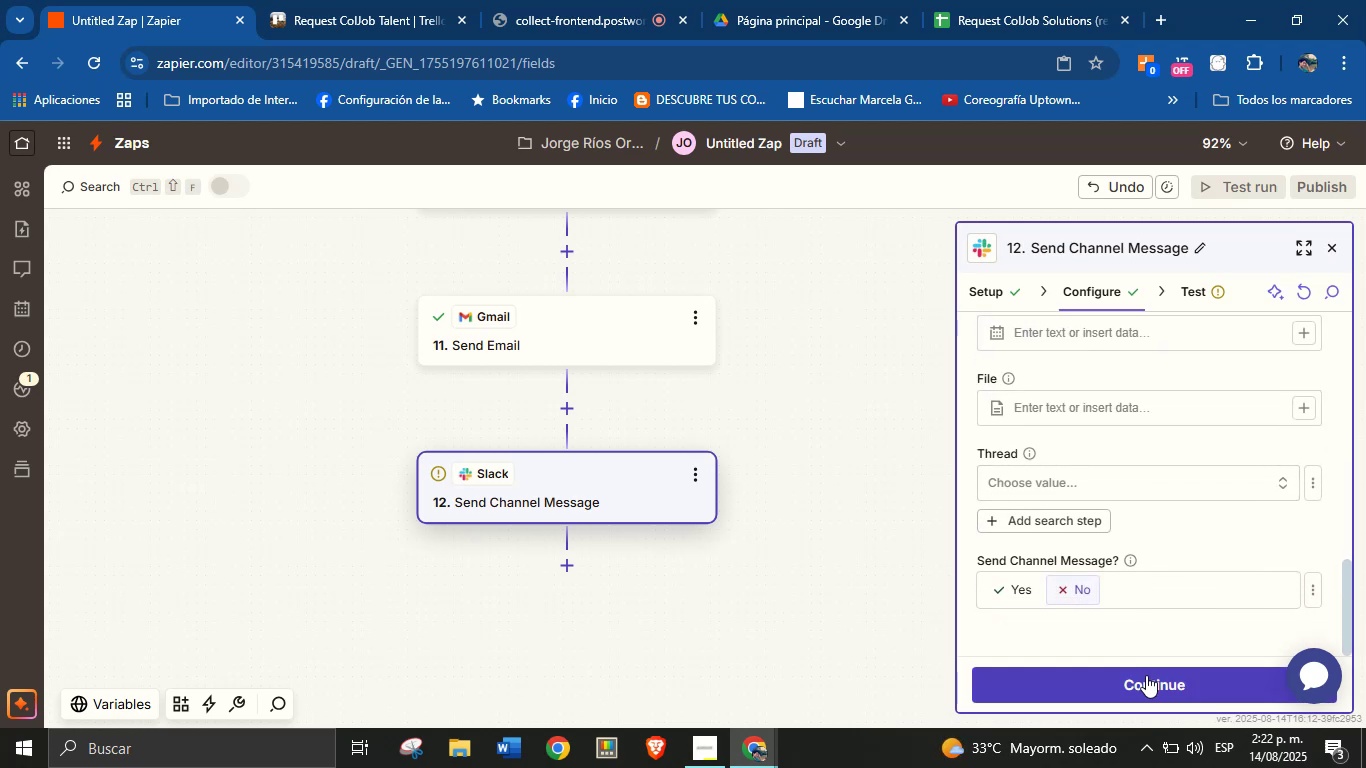 
left_click([1146, 680])
 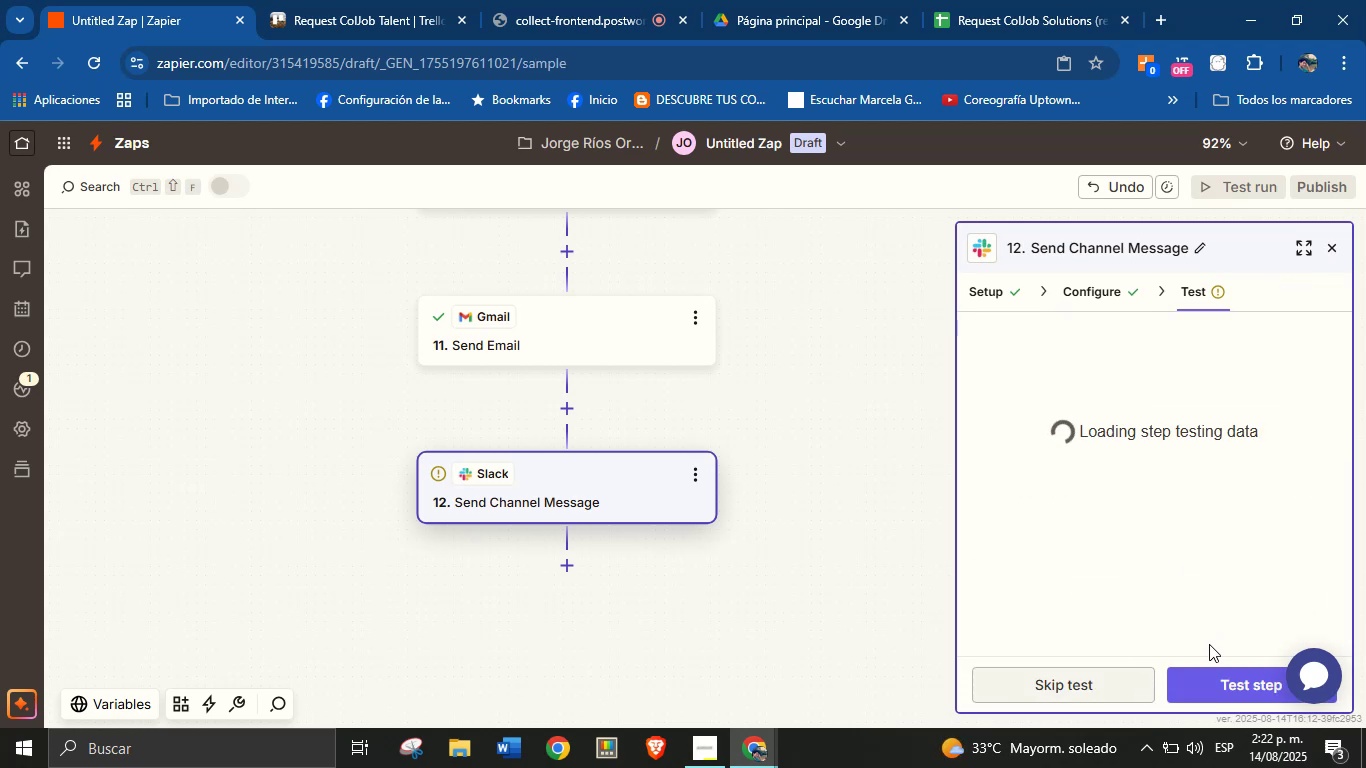 
left_click([1219, 686])
 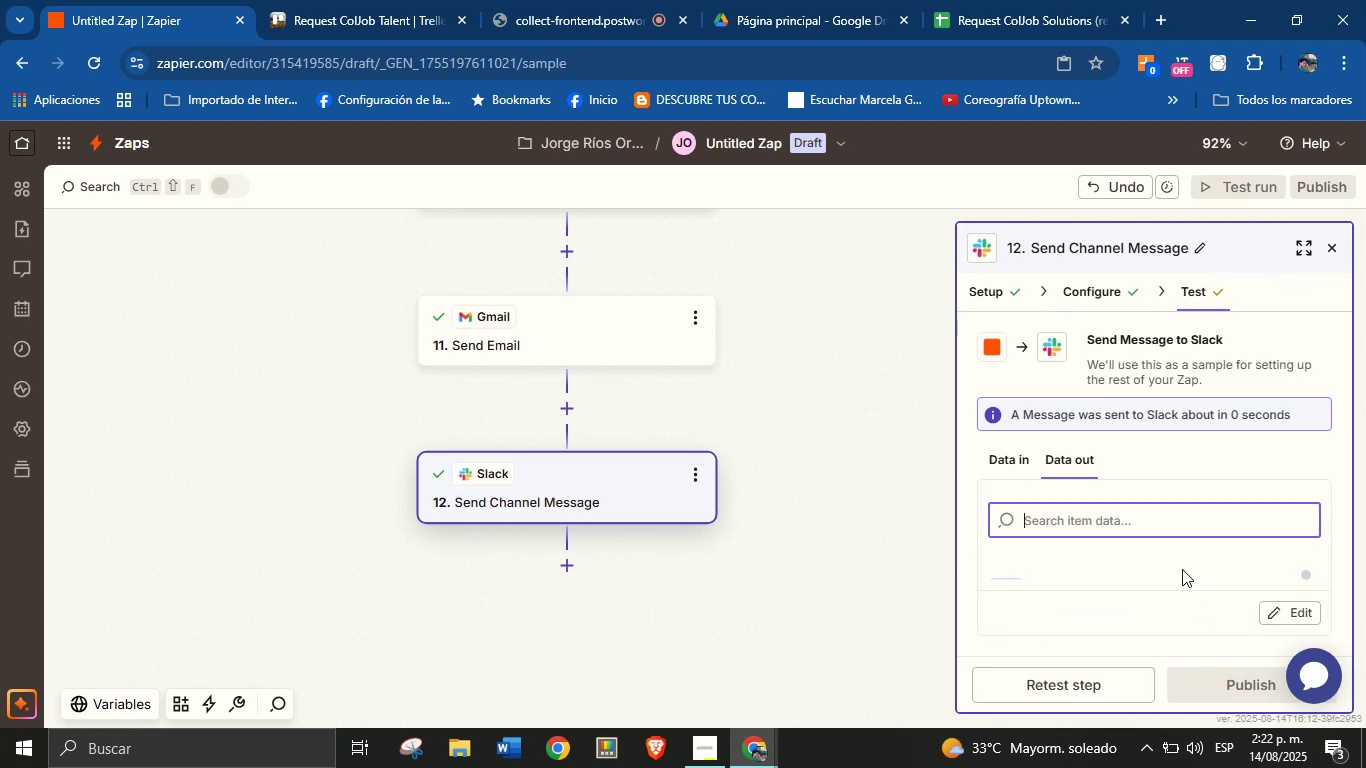 
left_click_drag(start_coordinate=[826, 455], to_coordinate=[717, 584])
 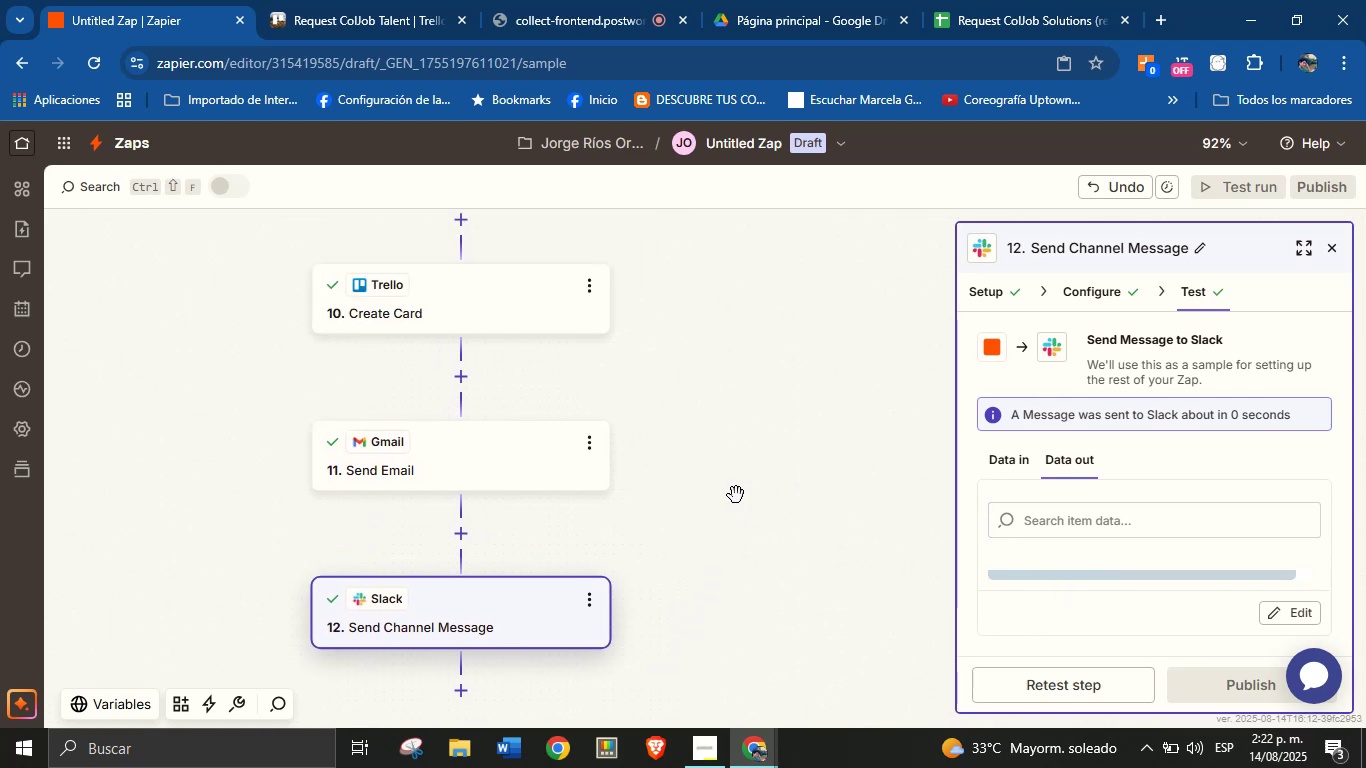 
left_click_drag(start_coordinate=[767, 416], to_coordinate=[756, 494])
 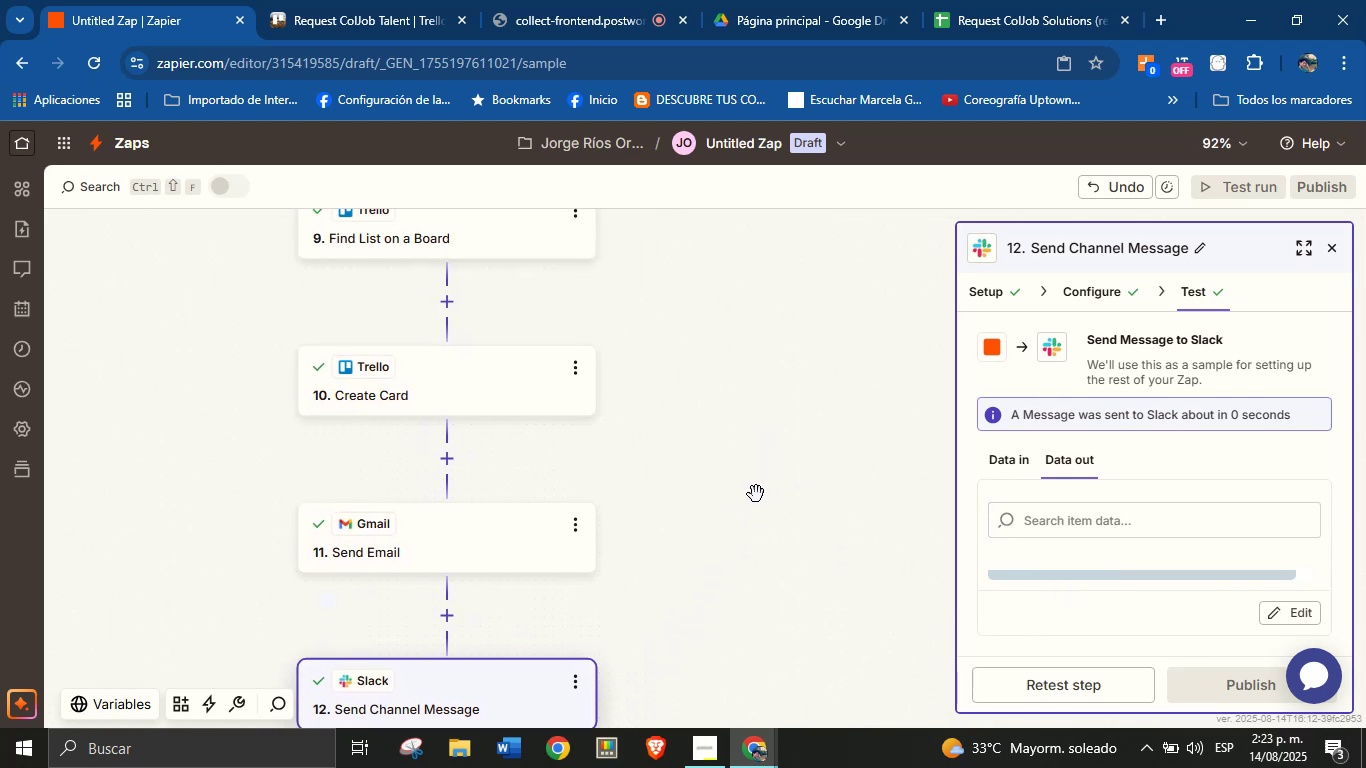 
wait(11.1)
 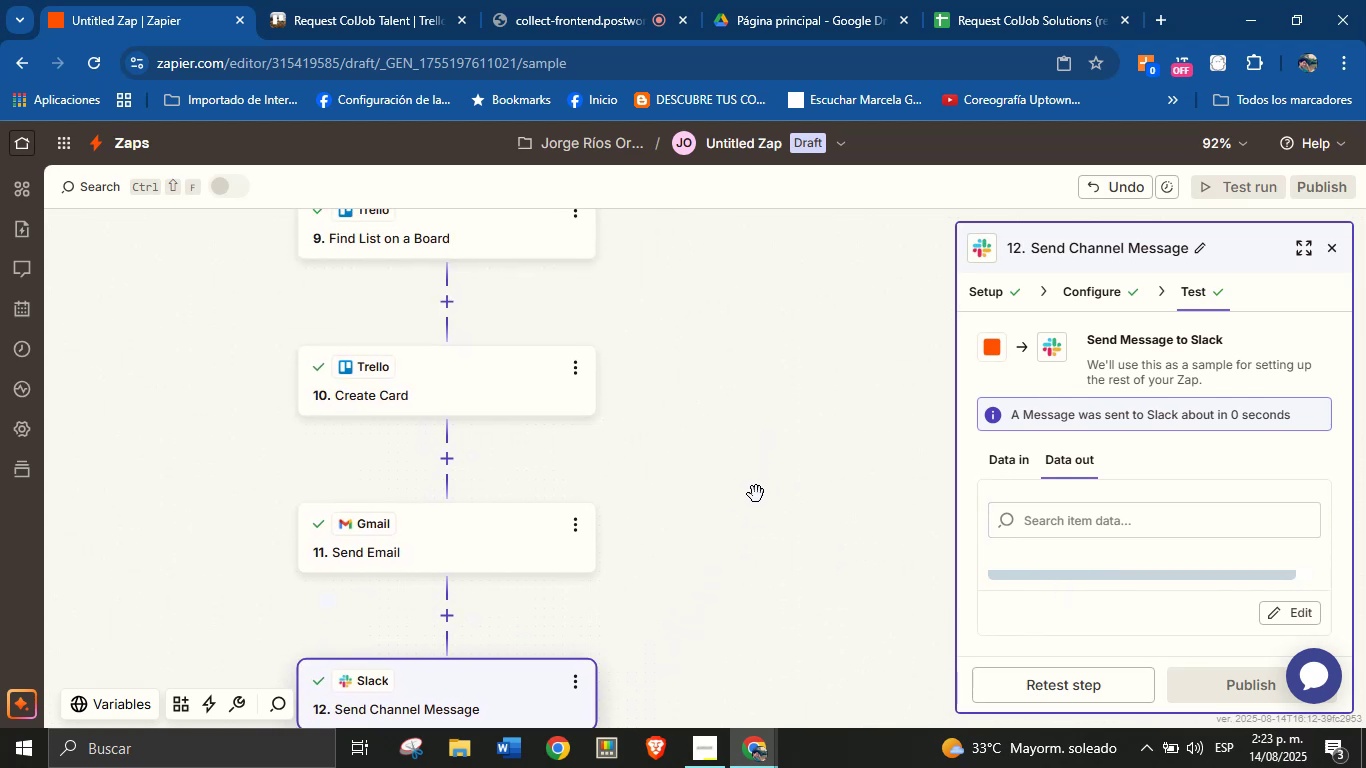 
left_click([1085, 293])
 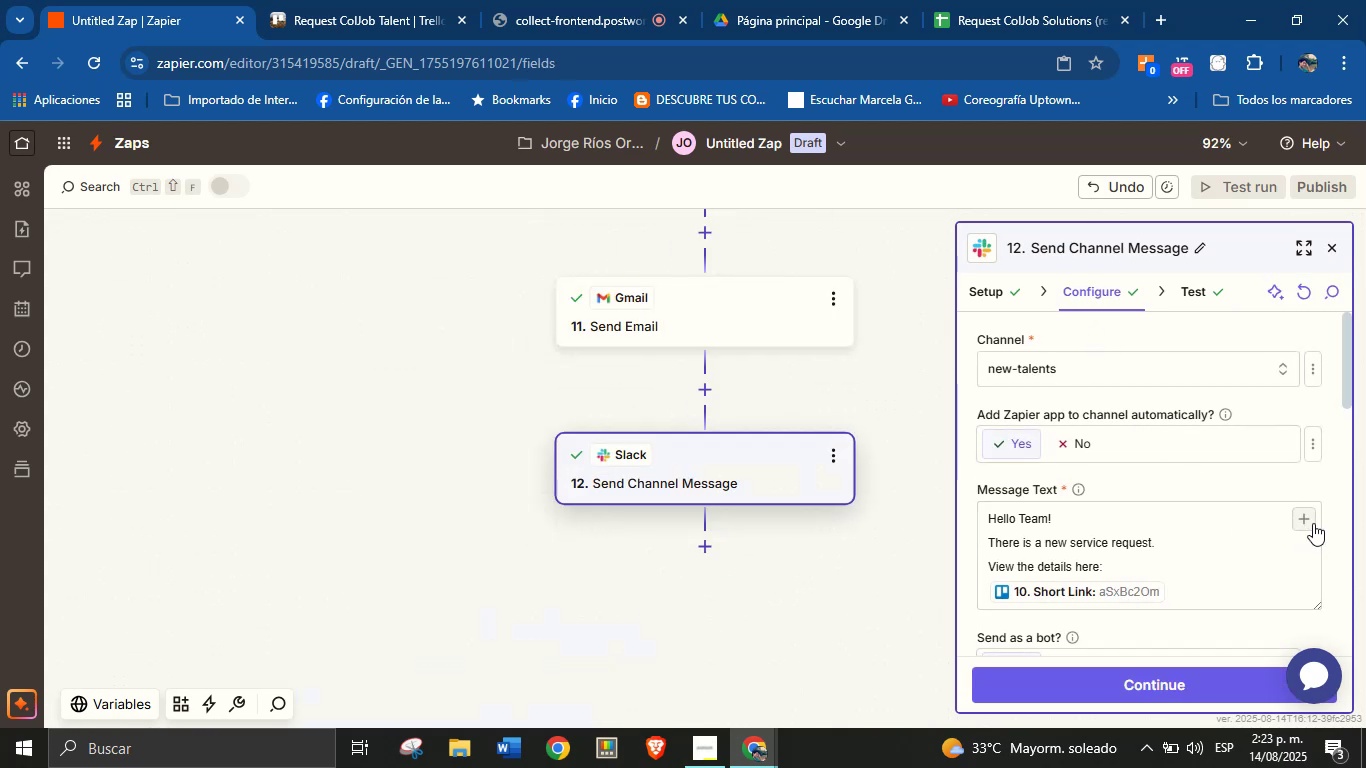 
left_click([1219, 591])
 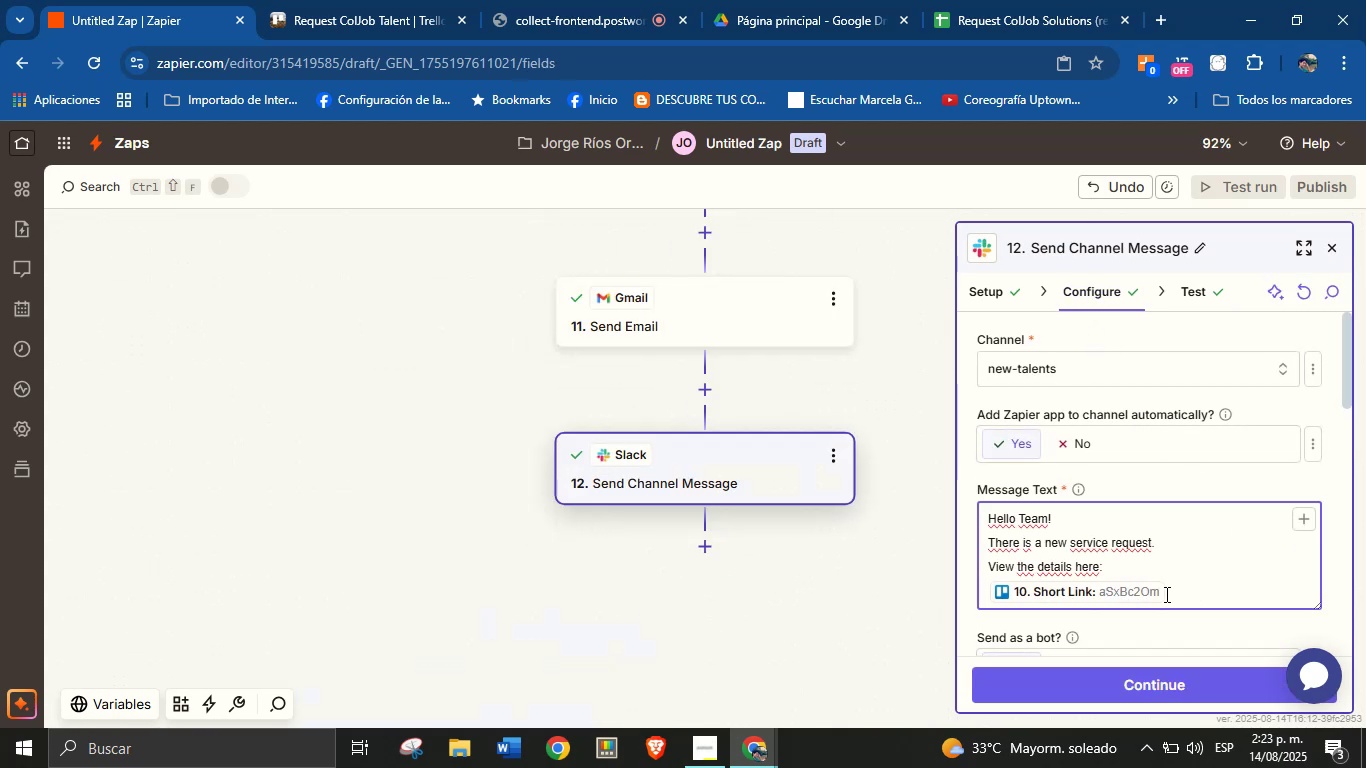 
key(Backspace)
 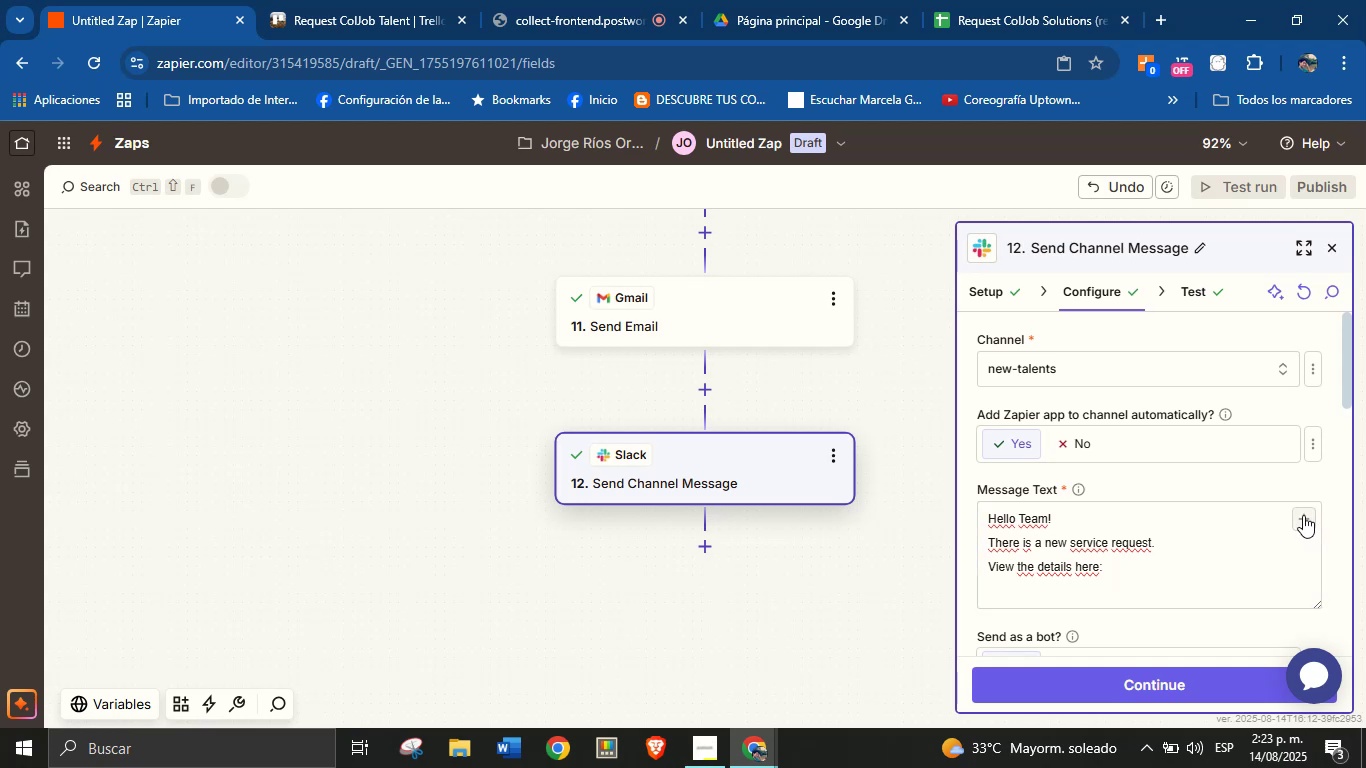 
scroll: coordinate [745, 632], scroll_direction: down, amount: 2.0
 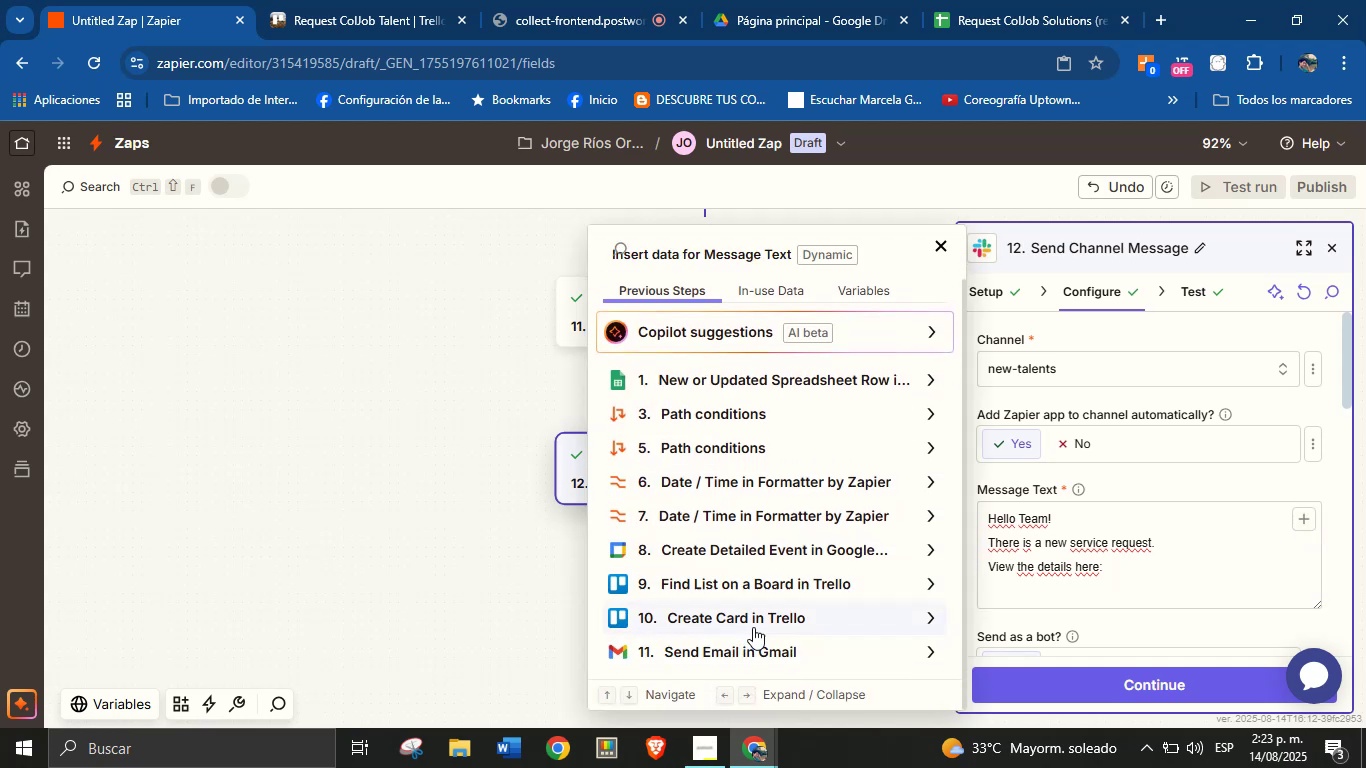 
left_click([753, 626])
 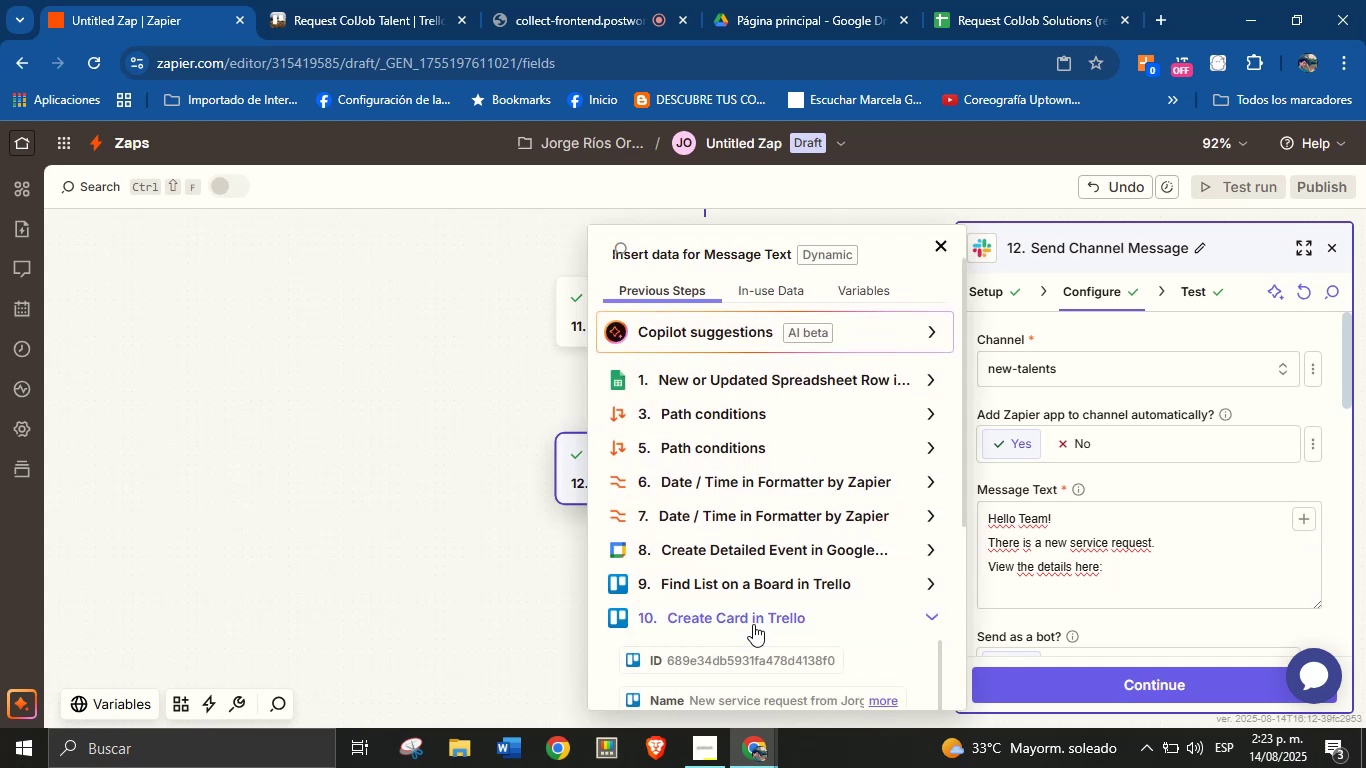 
scroll: coordinate [809, 544], scroll_direction: down, amount: 5.0
 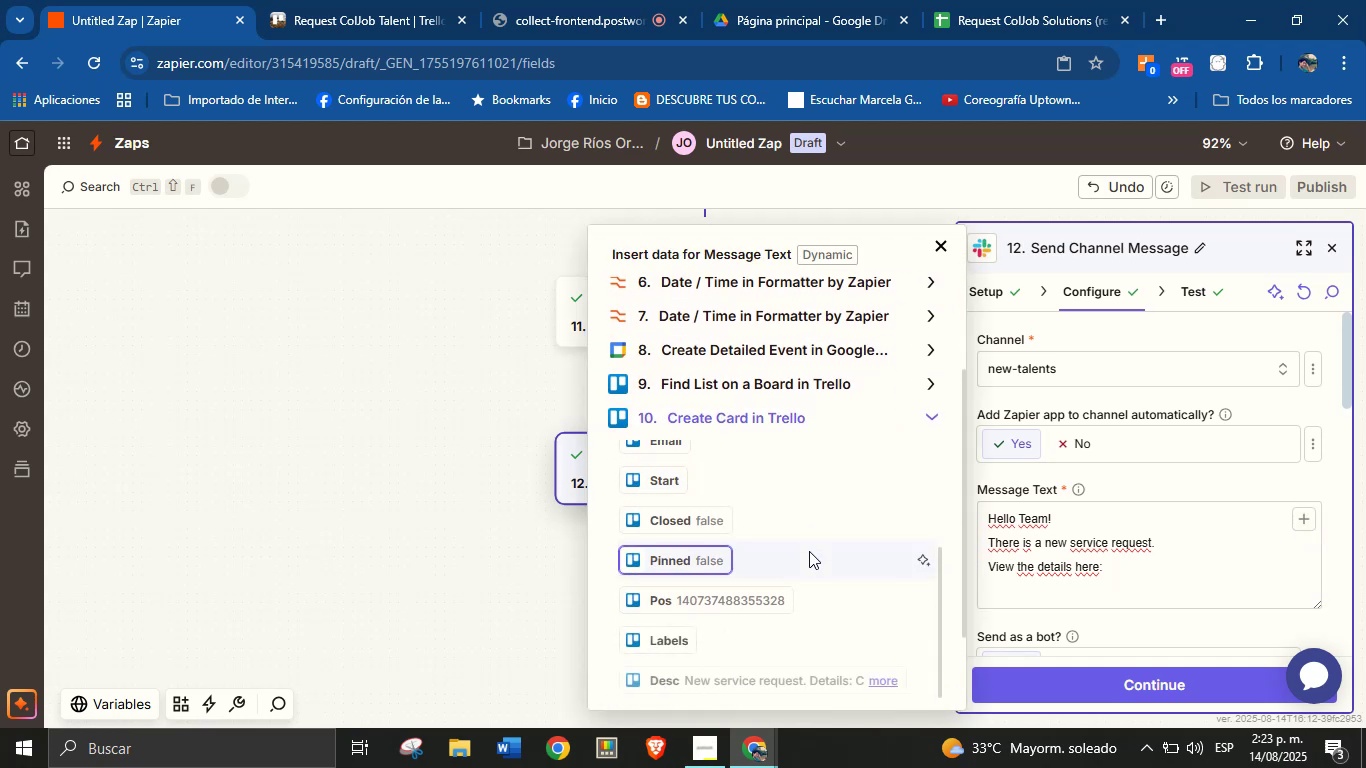 
scroll: coordinate [809, 551], scroll_direction: up, amount: 2.0
 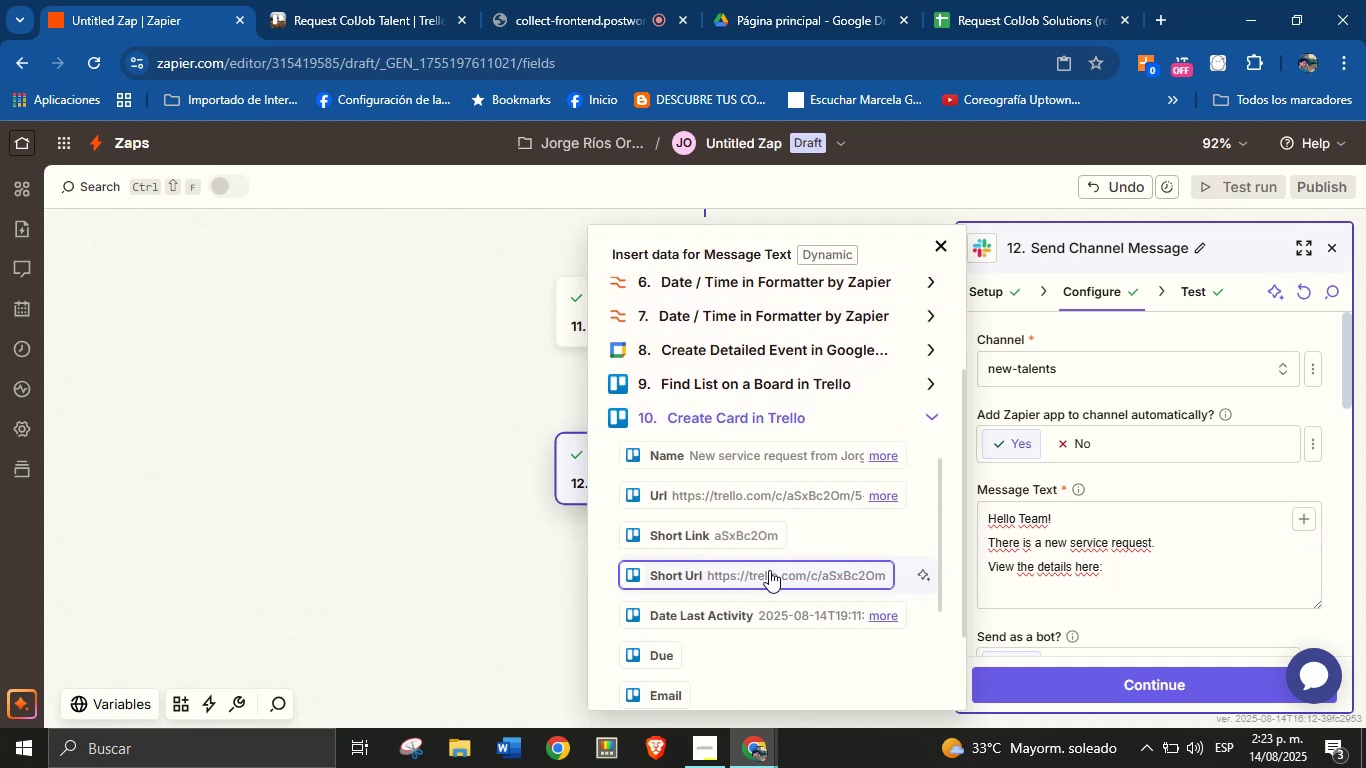 
left_click([767, 573])
 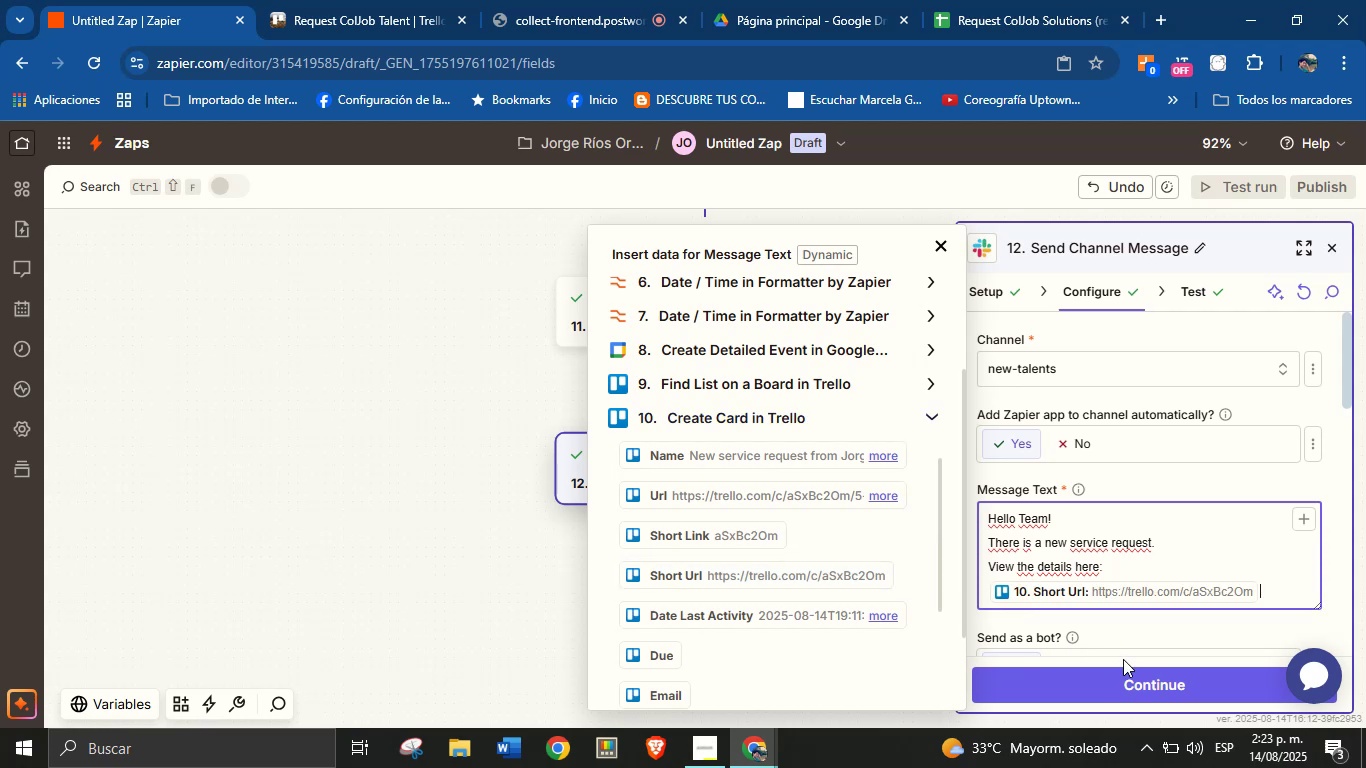 
left_click([1144, 682])
 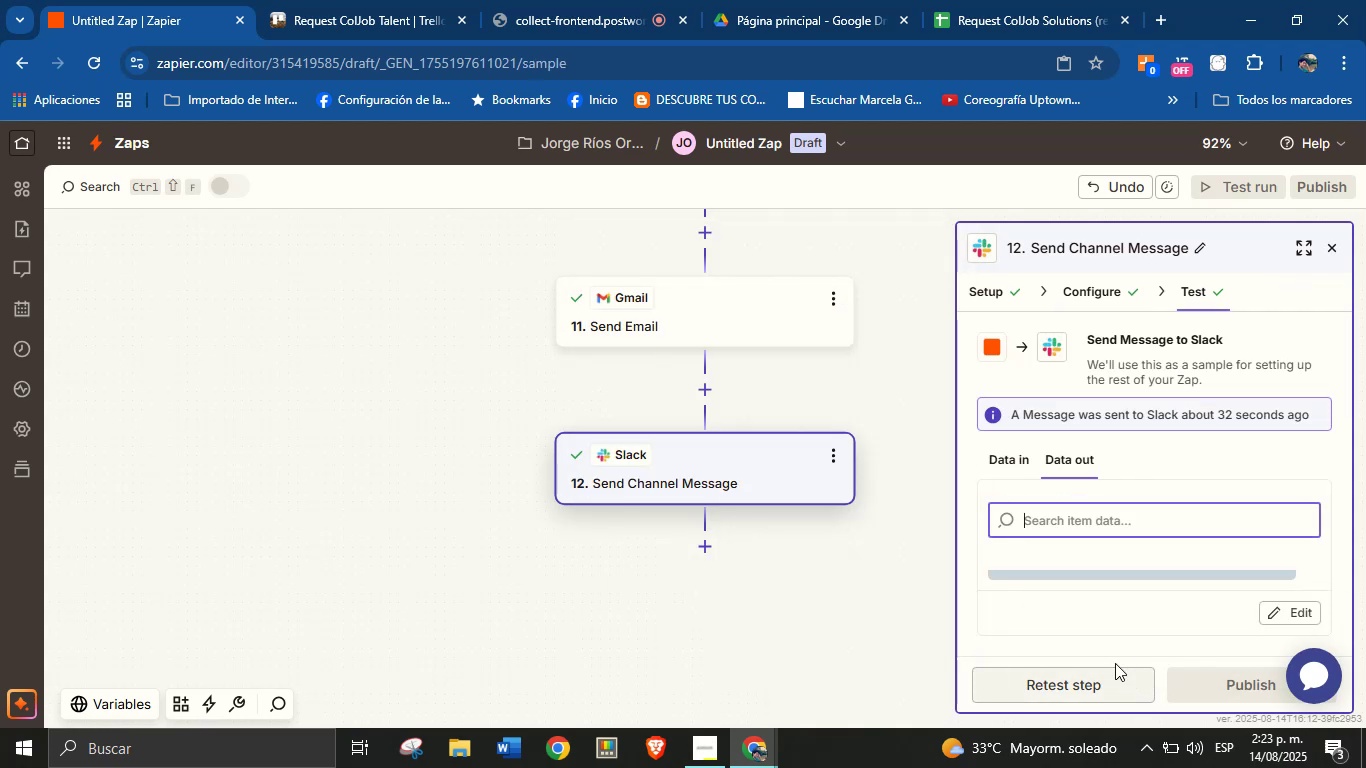 
left_click([1075, 683])
 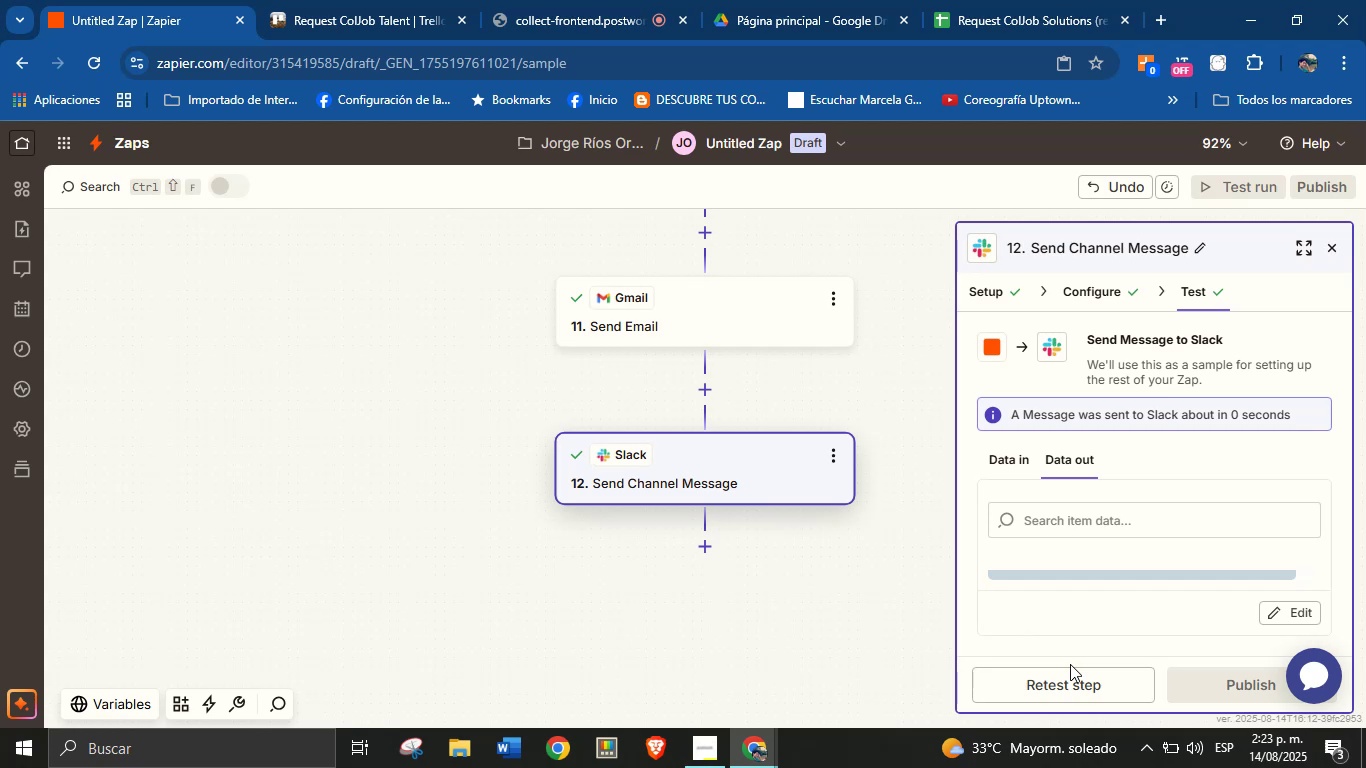 
wait(6.68)
 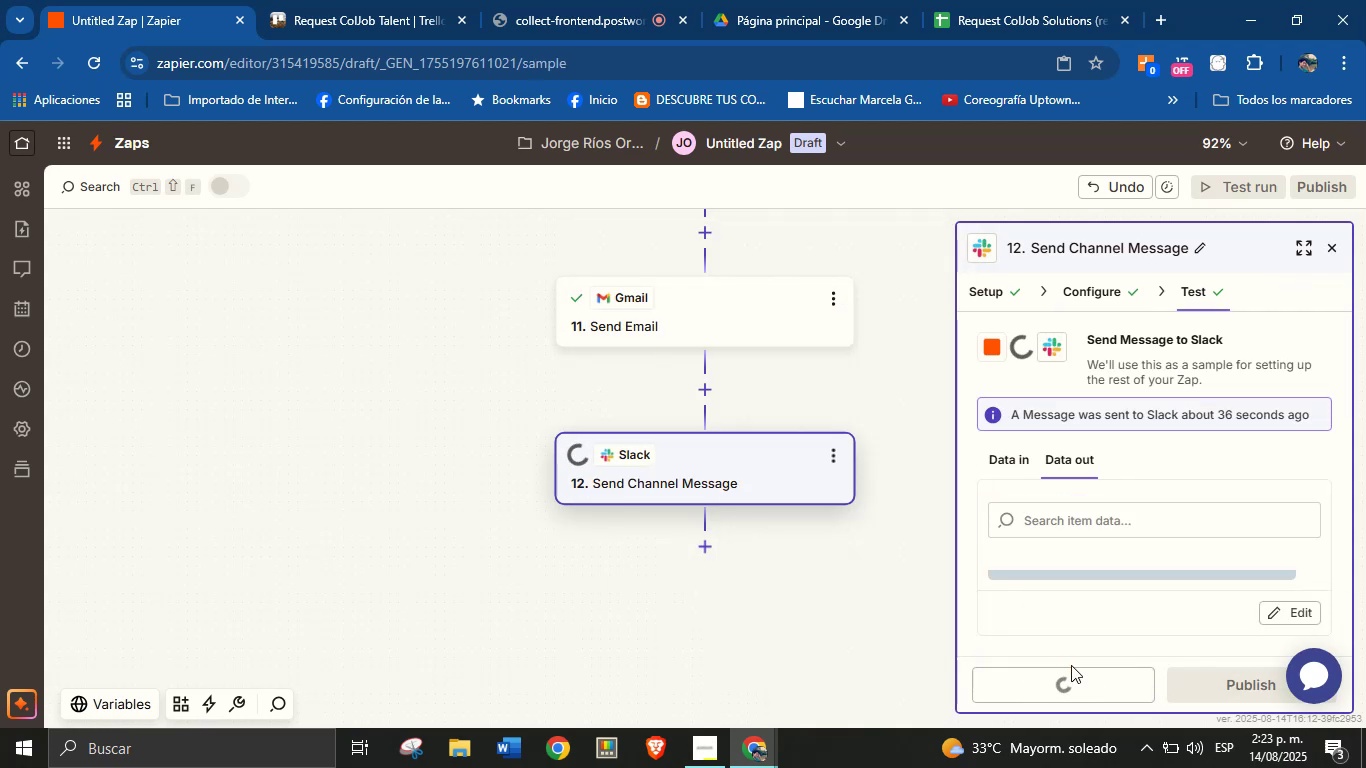 
left_click([810, 584])
 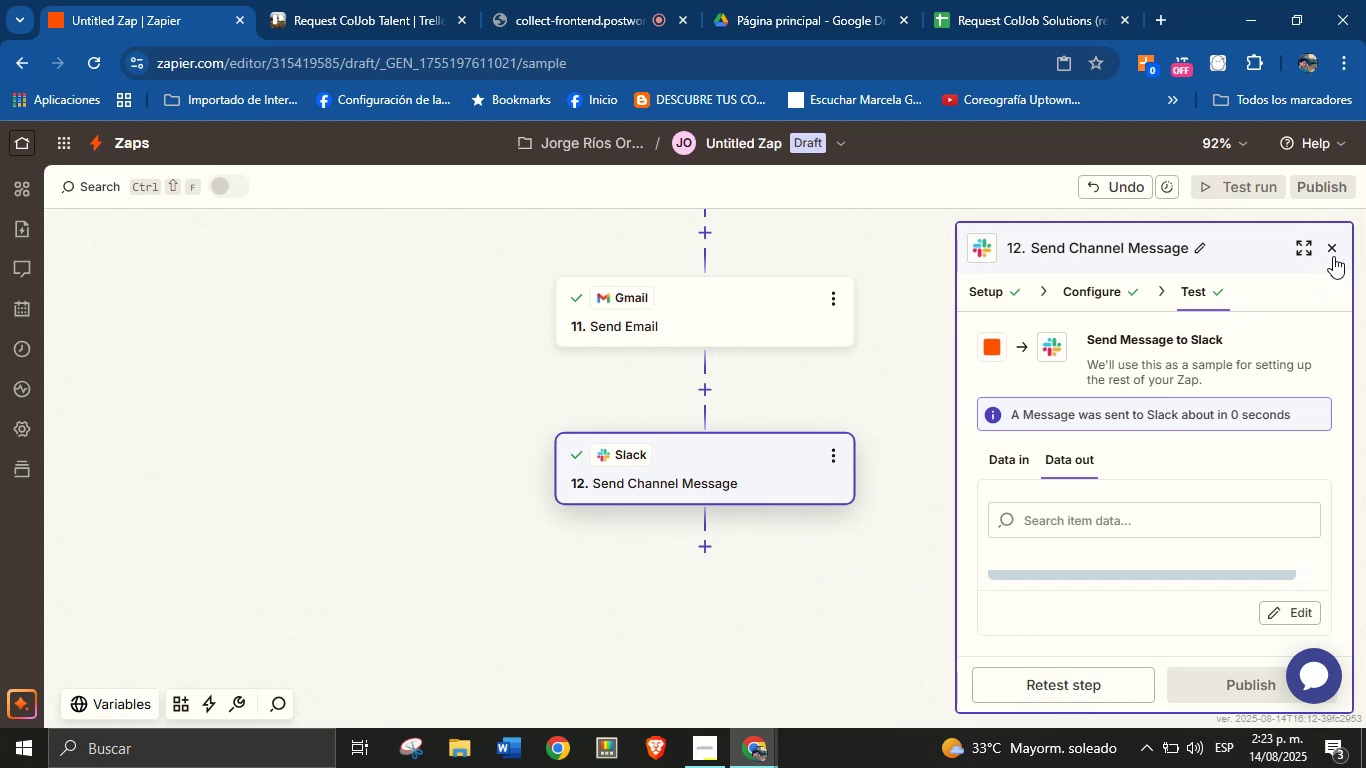 
left_click_drag(start_coordinate=[954, 426], to_coordinate=[741, 620])
 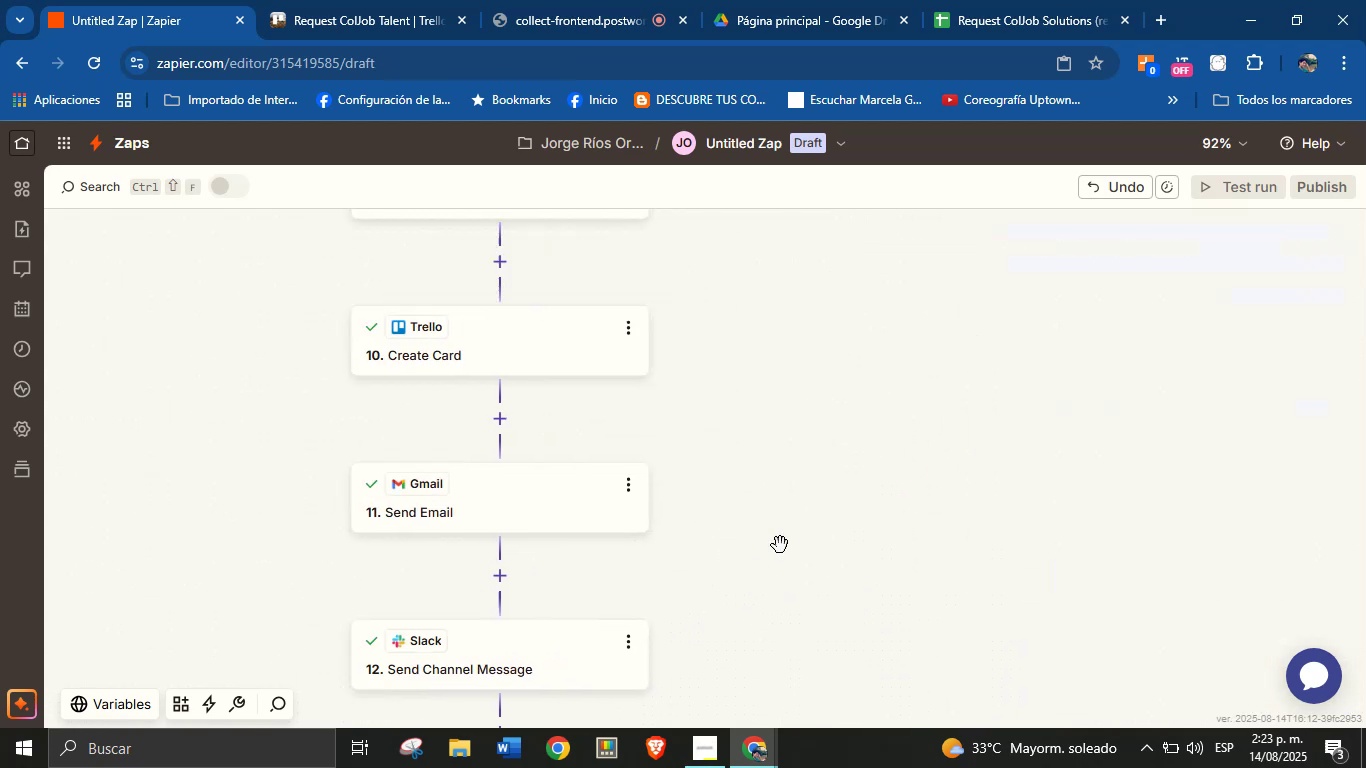 
left_click_drag(start_coordinate=[898, 430], to_coordinate=[814, 577])
 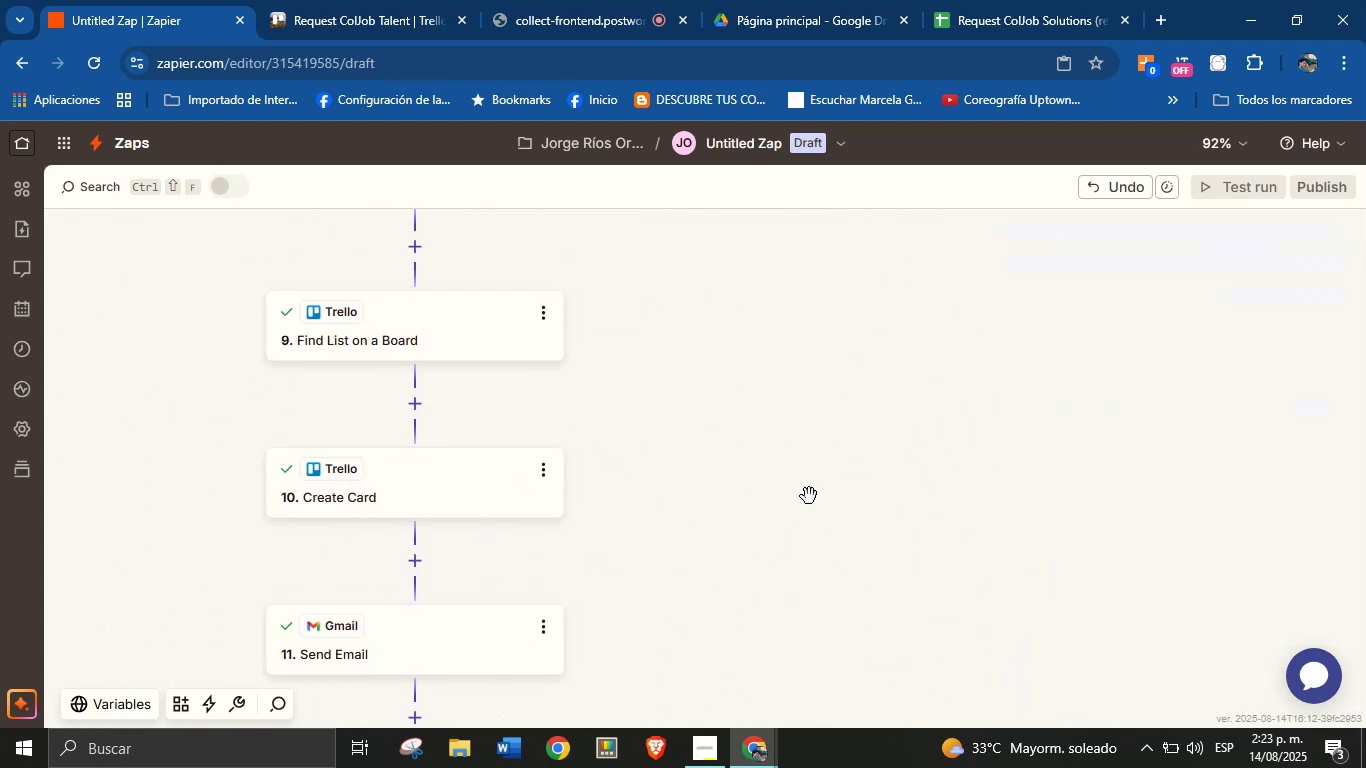 
left_click_drag(start_coordinate=[815, 412], to_coordinate=[809, 534])
 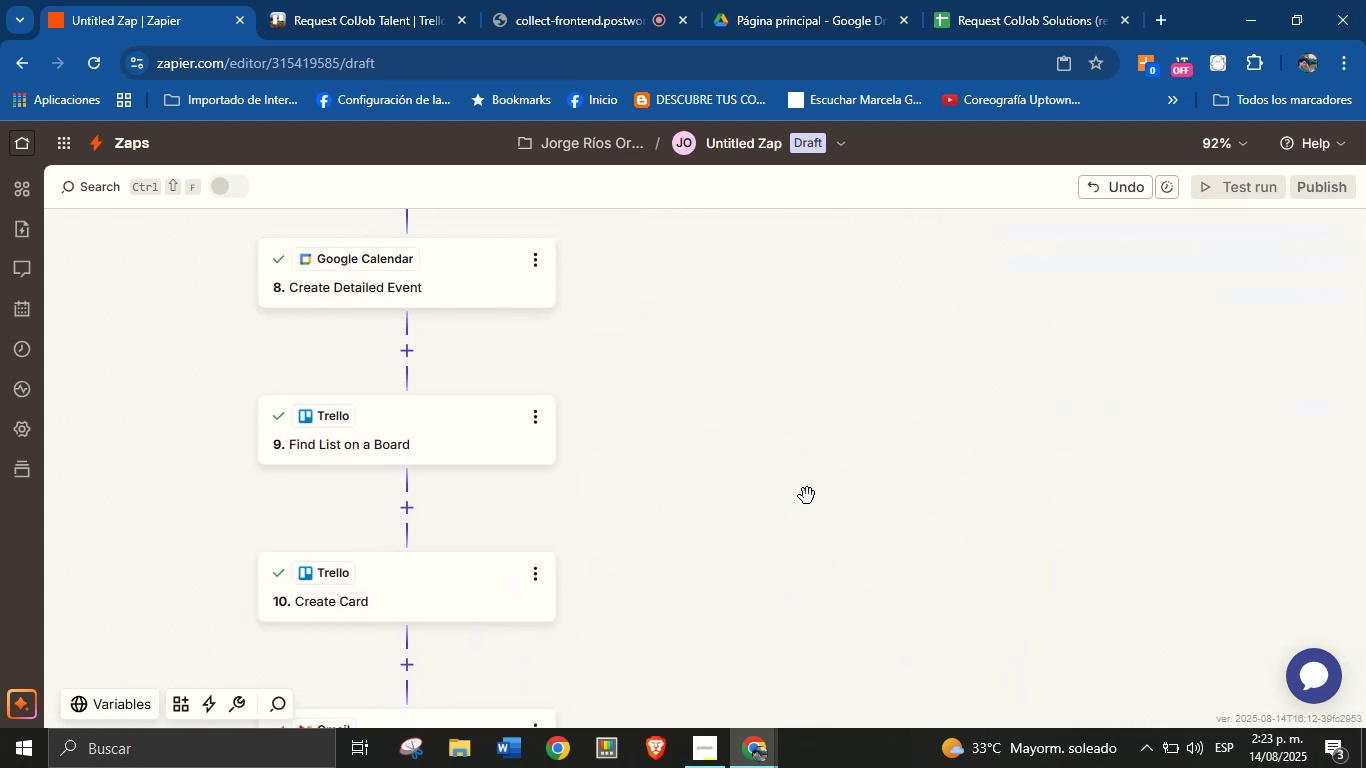 
left_click_drag(start_coordinate=[813, 402], to_coordinate=[785, 560])
 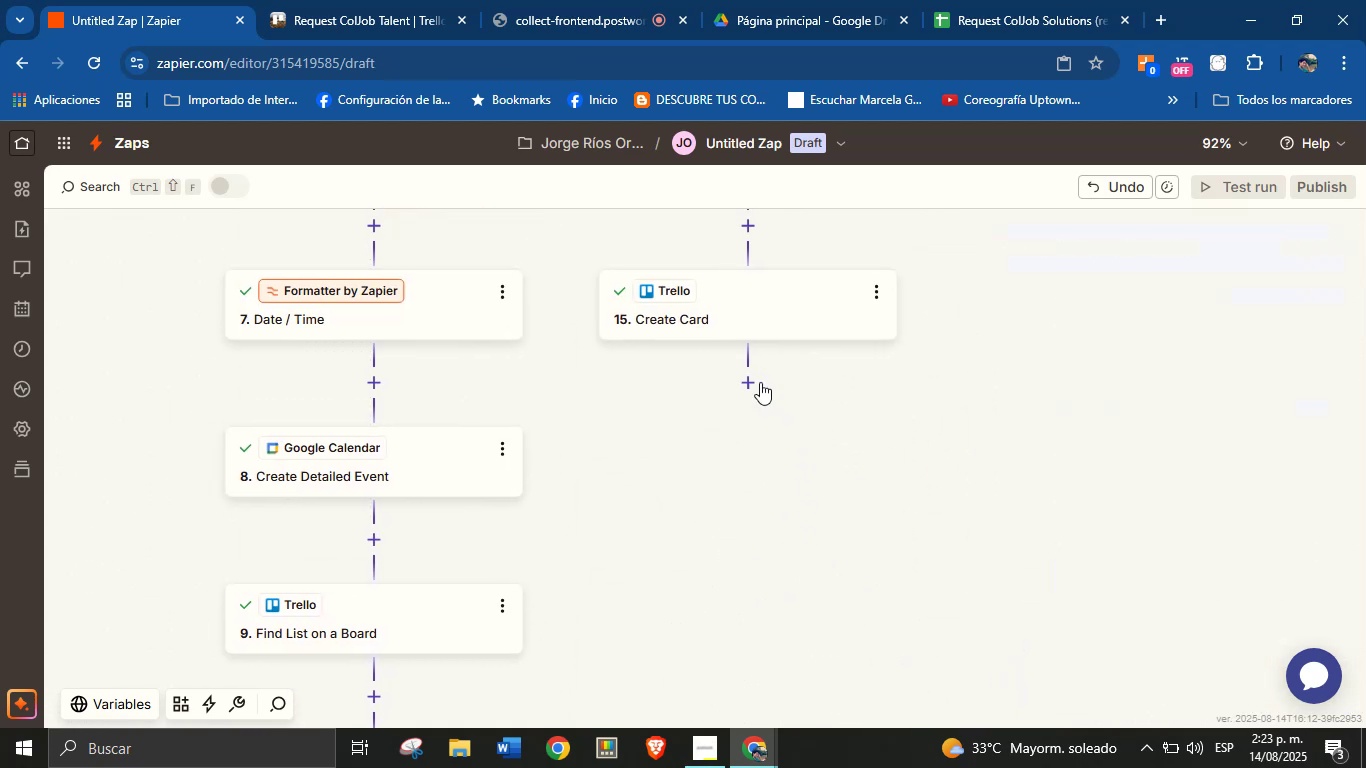 
left_click([754, 382])
 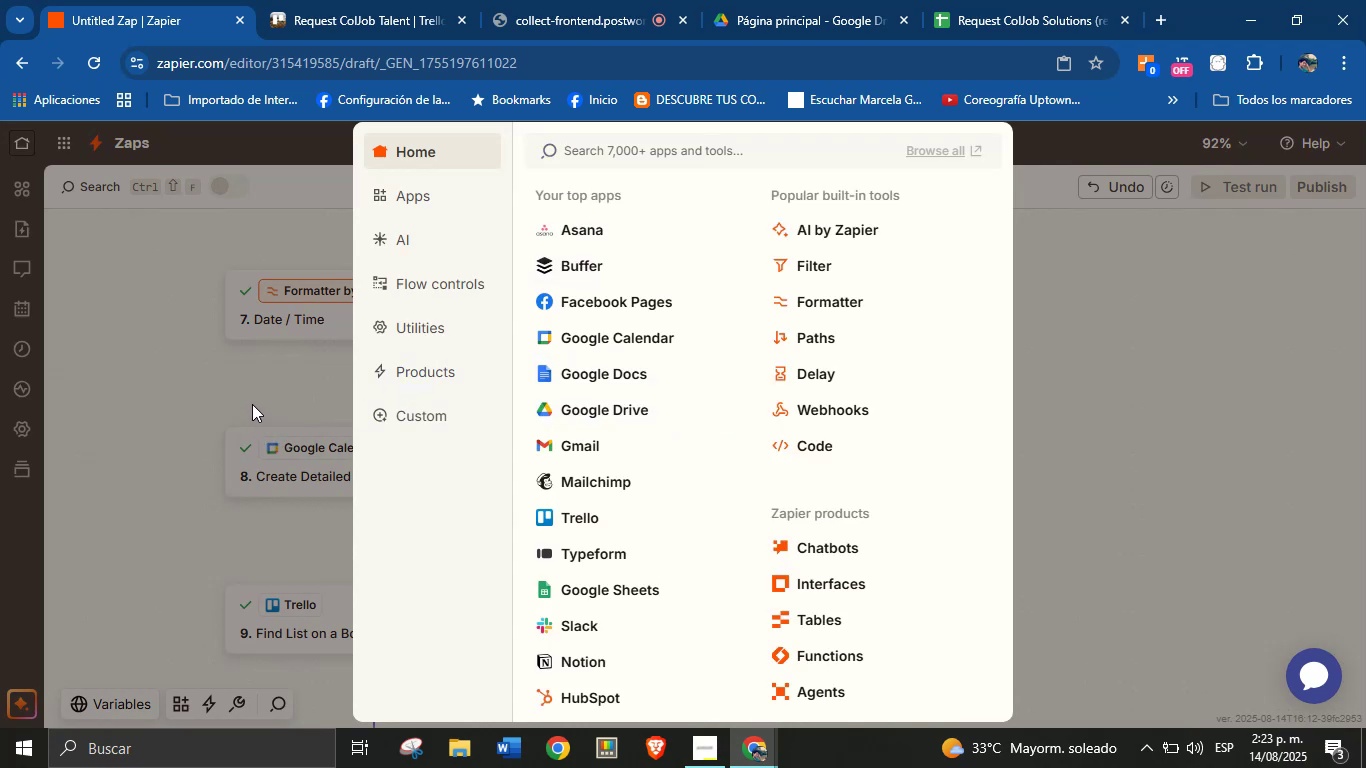 
wait(5.18)
 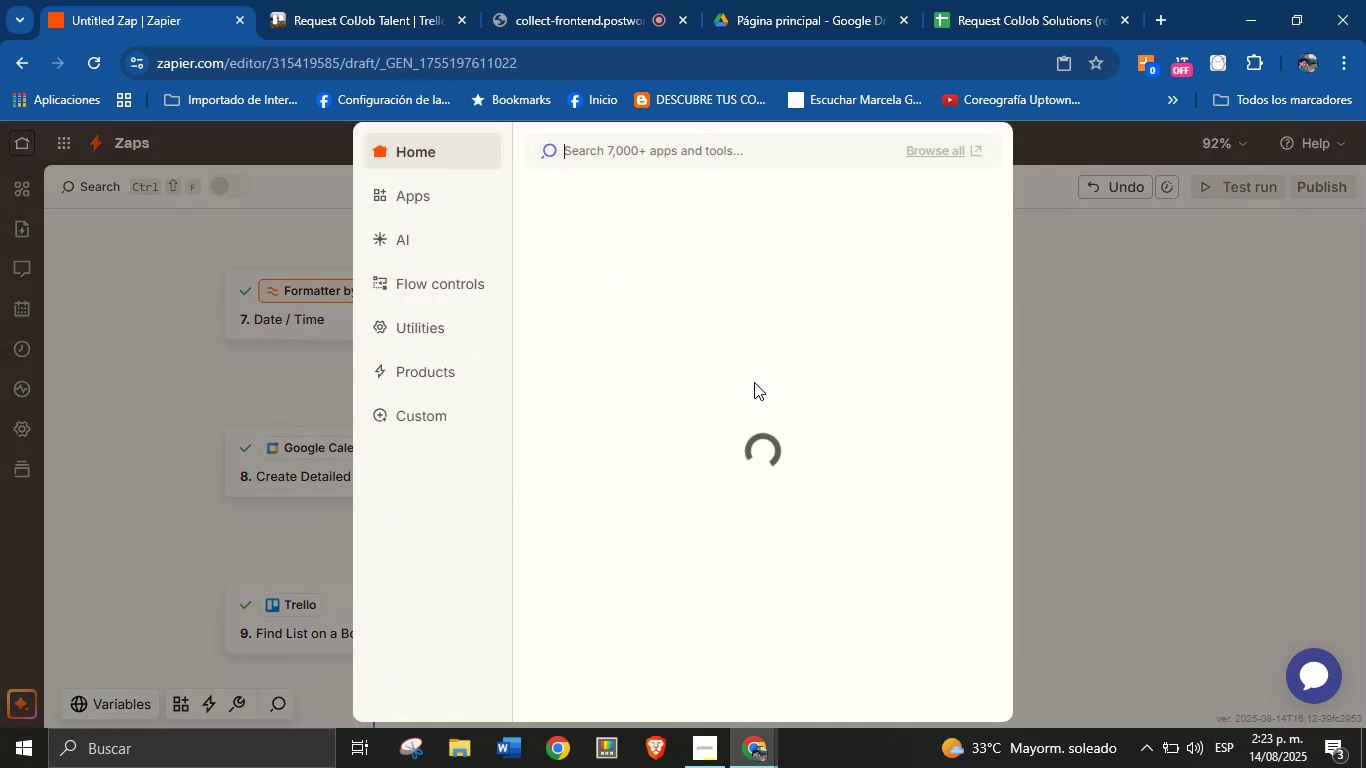 
left_click_drag(start_coordinate=[789, 594], to_coordinate=[777, 577])
 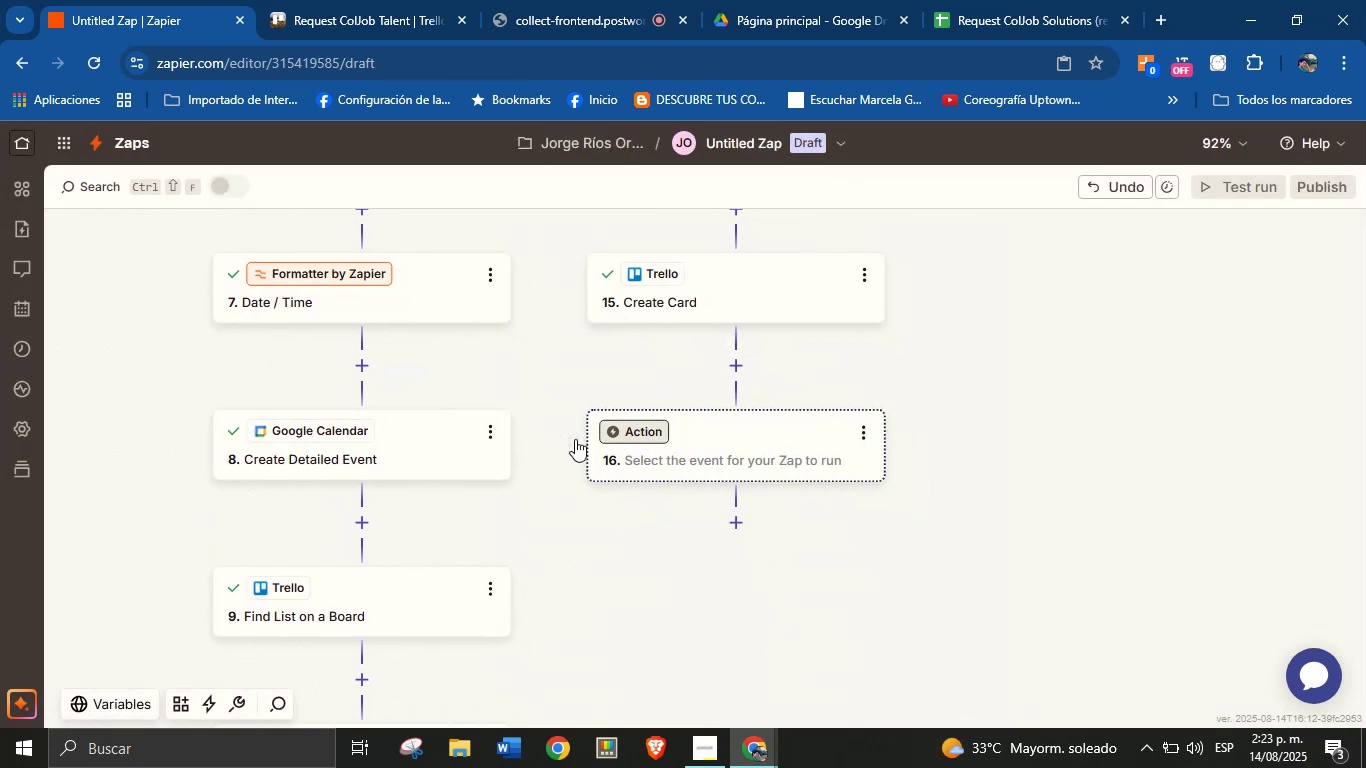 
left_click_drag(start_coordinate=[865, 379], to_coordinate=[800, 470])
 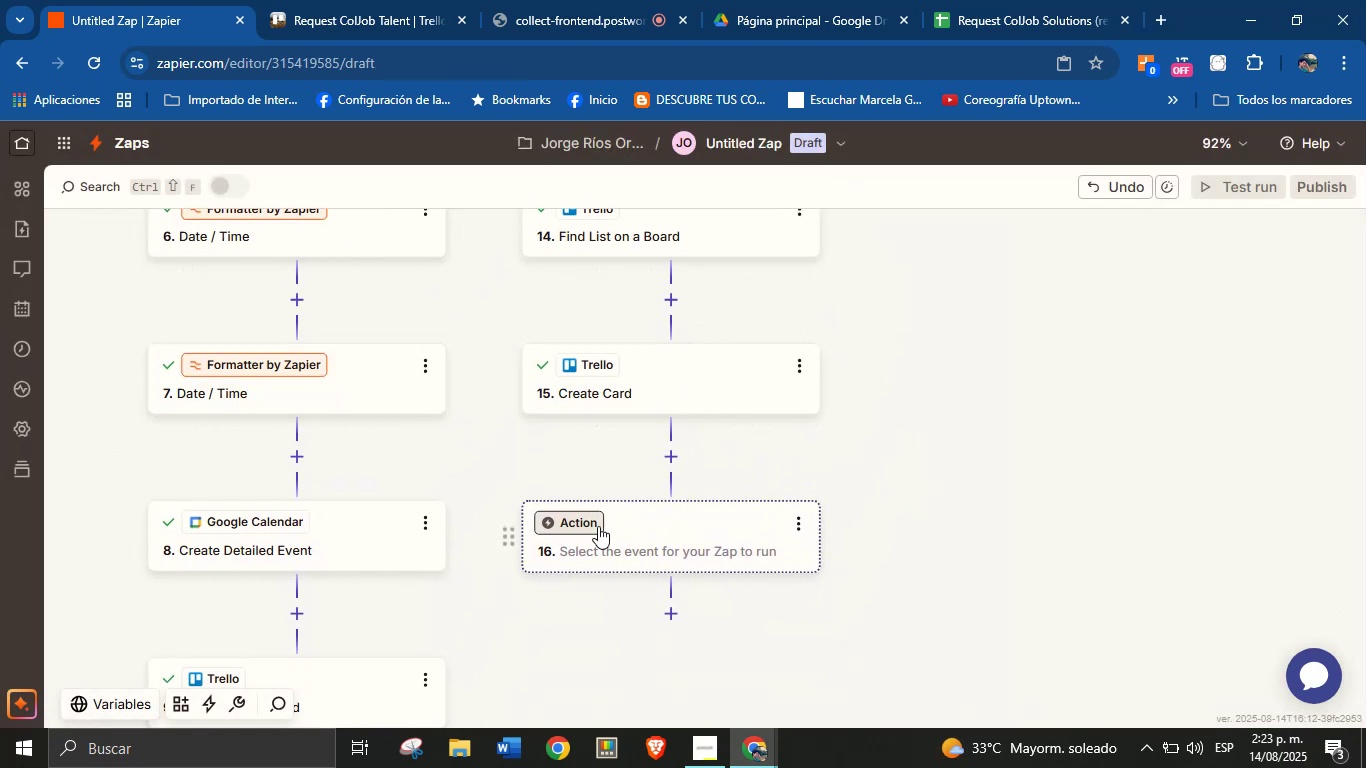 
left_click([596, 523])
 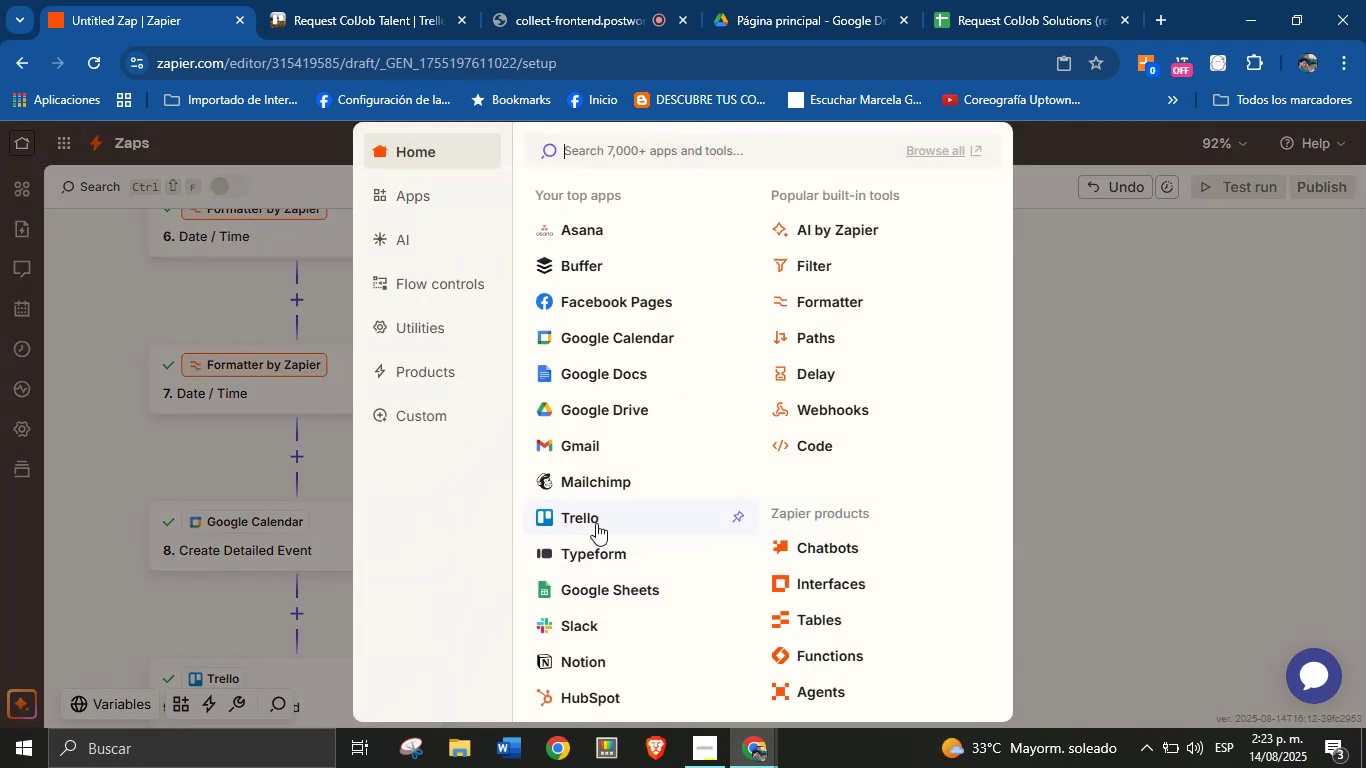 
left_click([596, 454])
 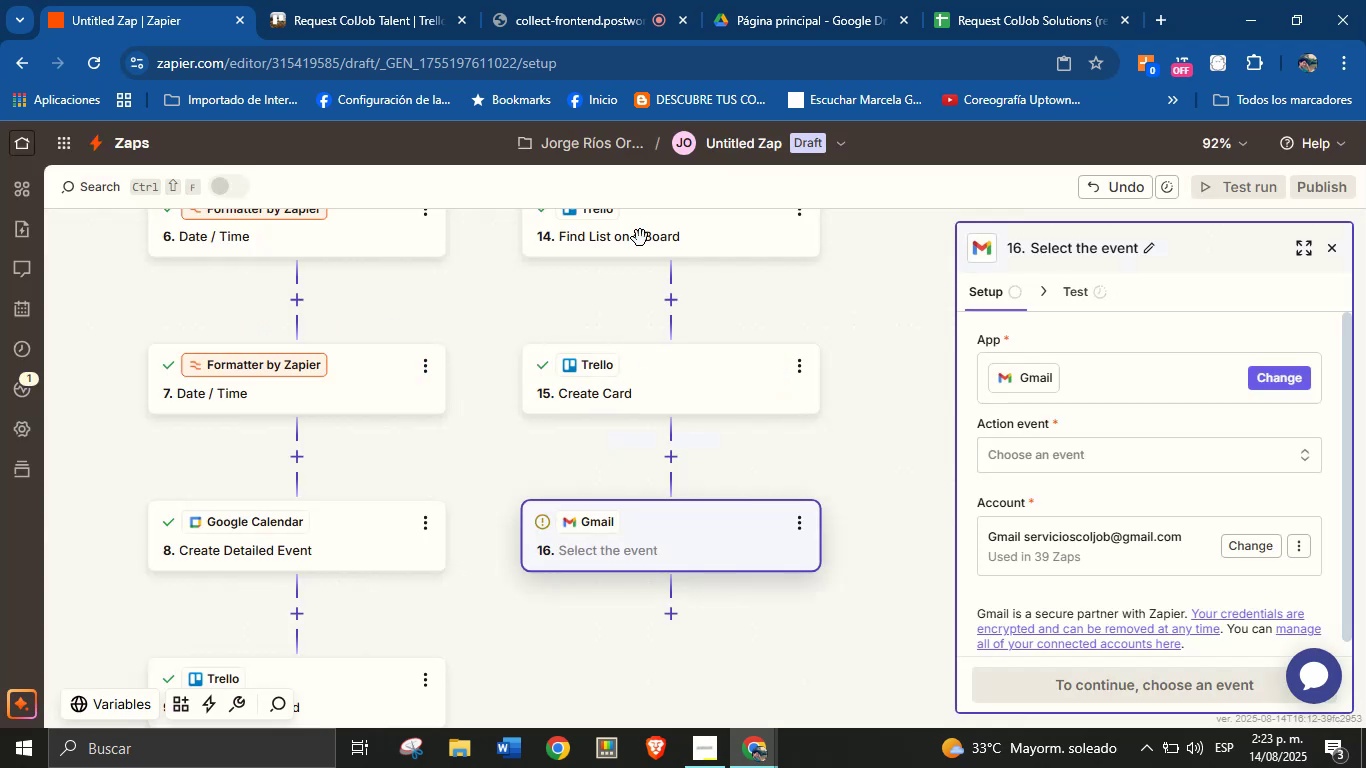 
left_click([591, 0])
 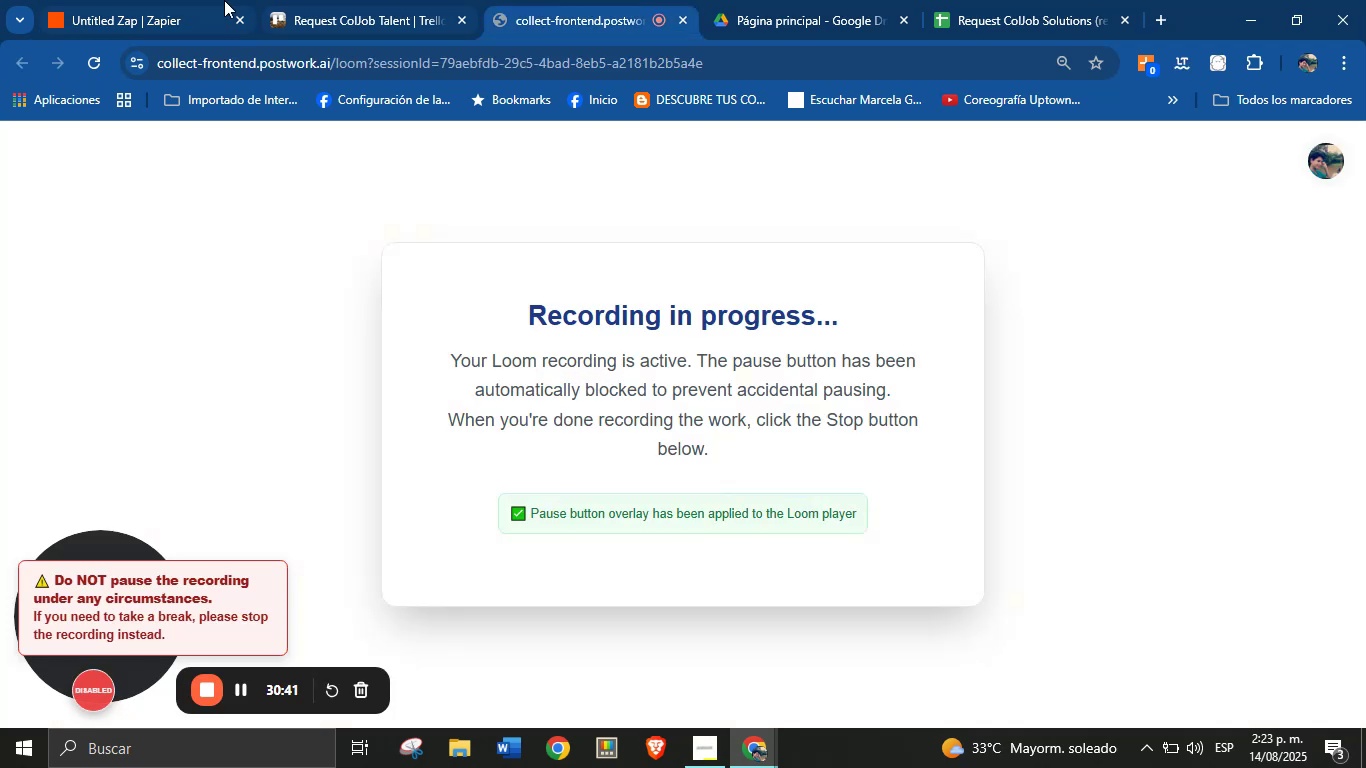 
left_click([189, 0])
 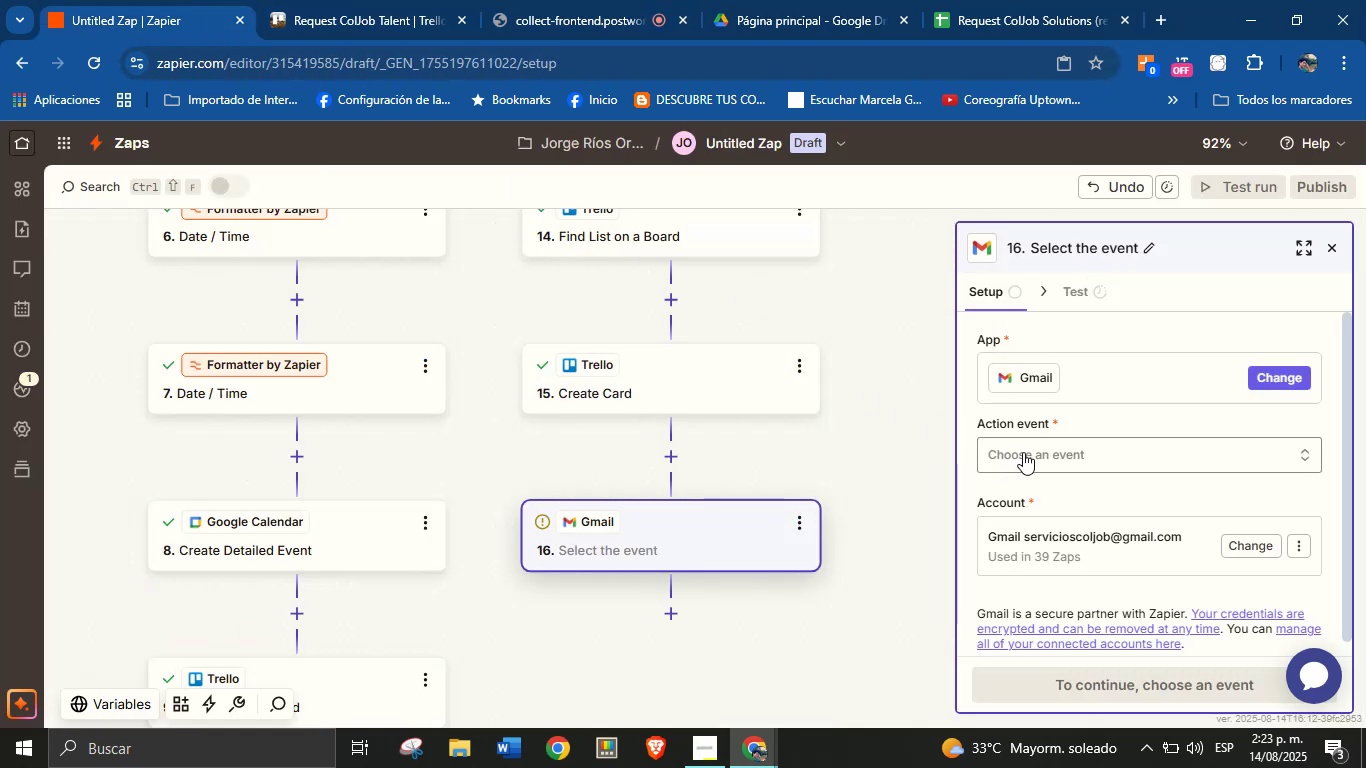 
left_click([1049, 454])
 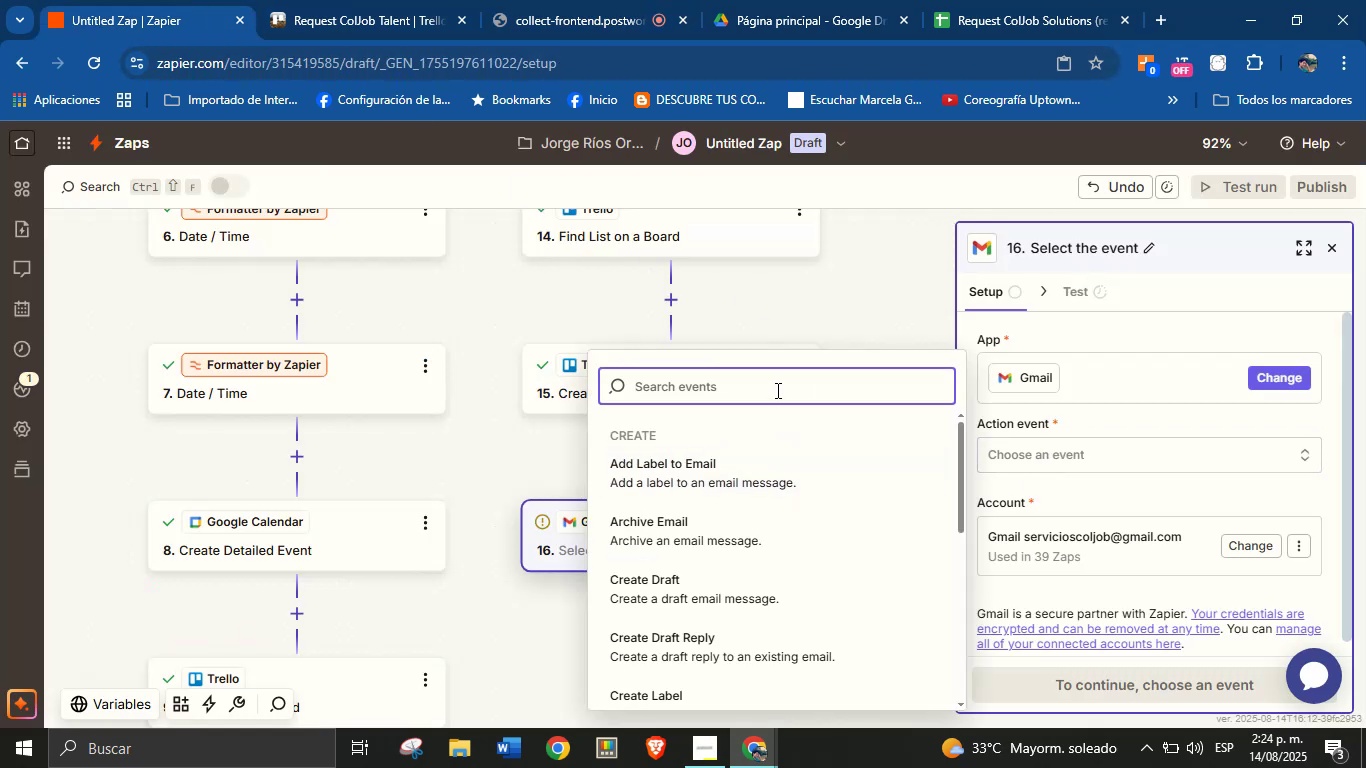 
type(send)
 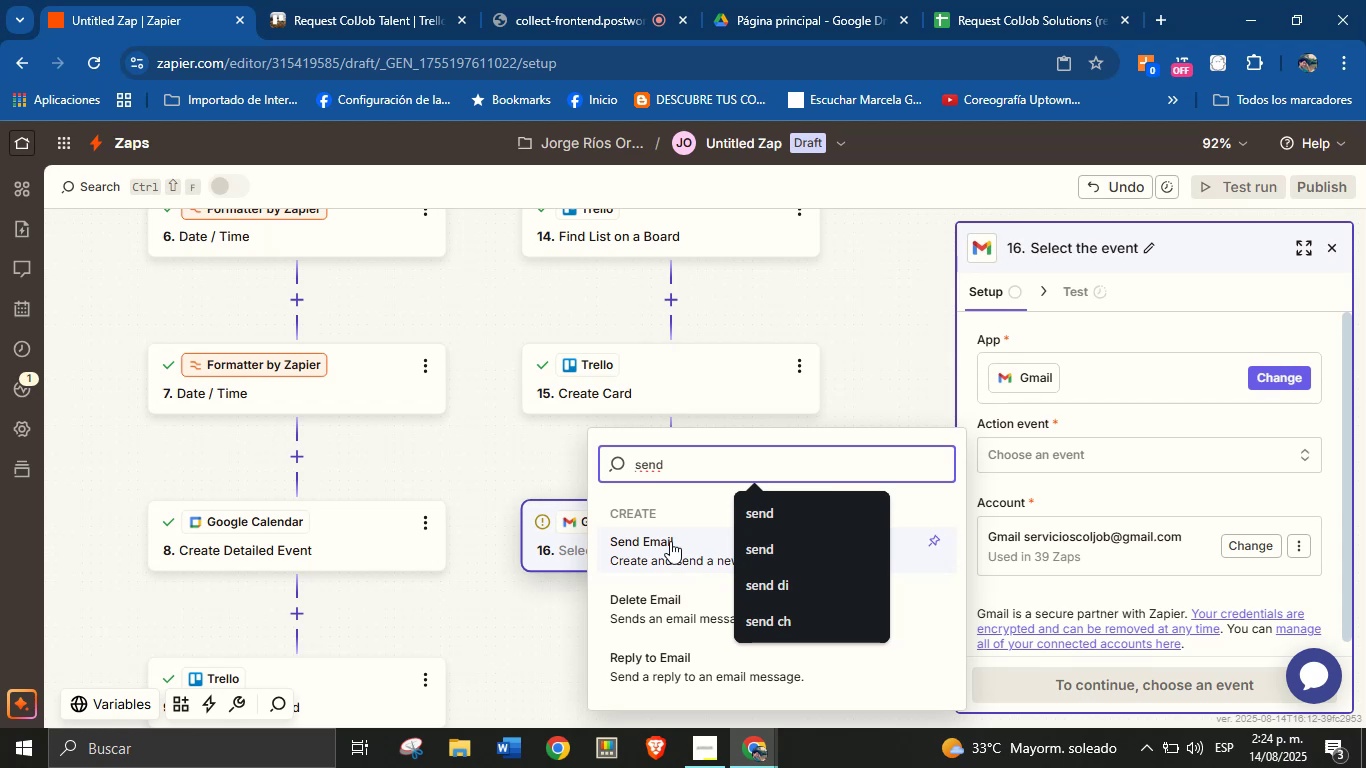 
left_click([670, 541])
 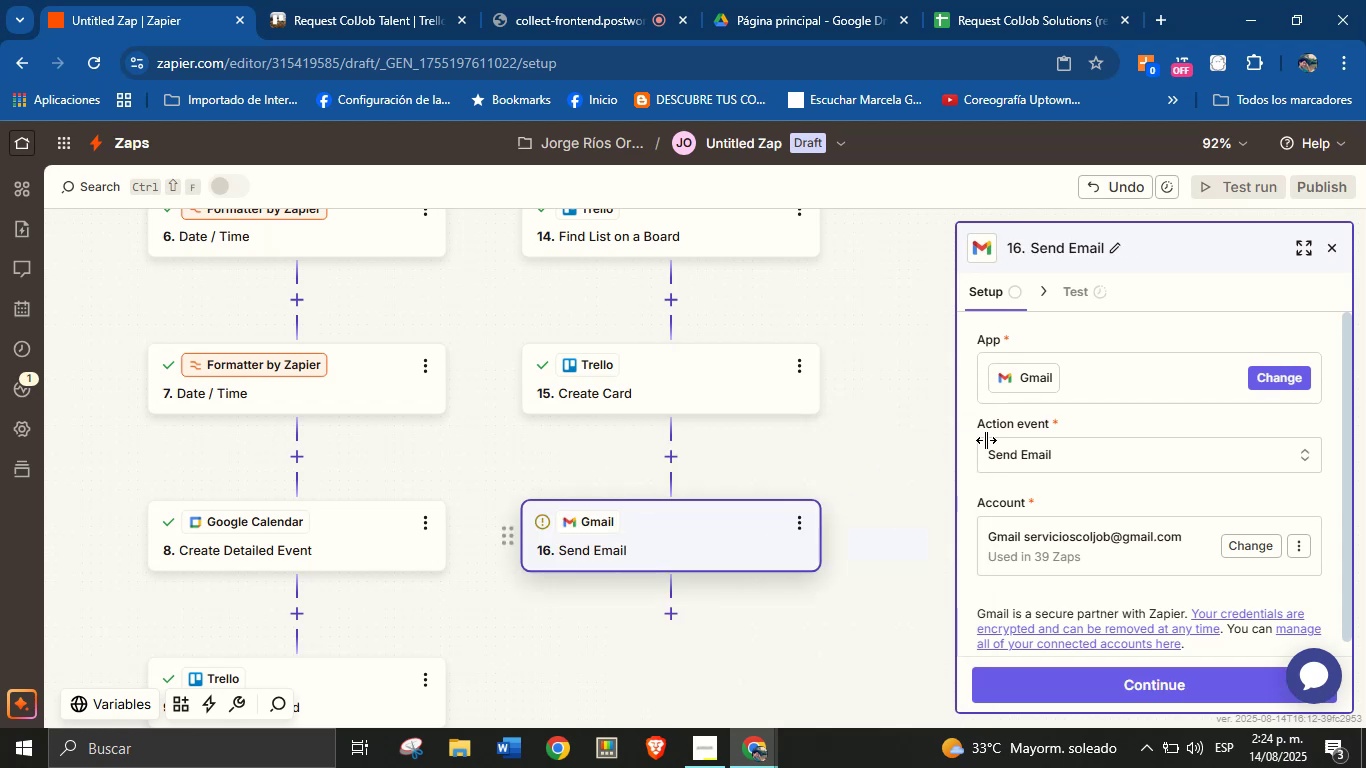 
scroll: coordinate [1044, 485], scroll_direction: down, amount: 2.0
 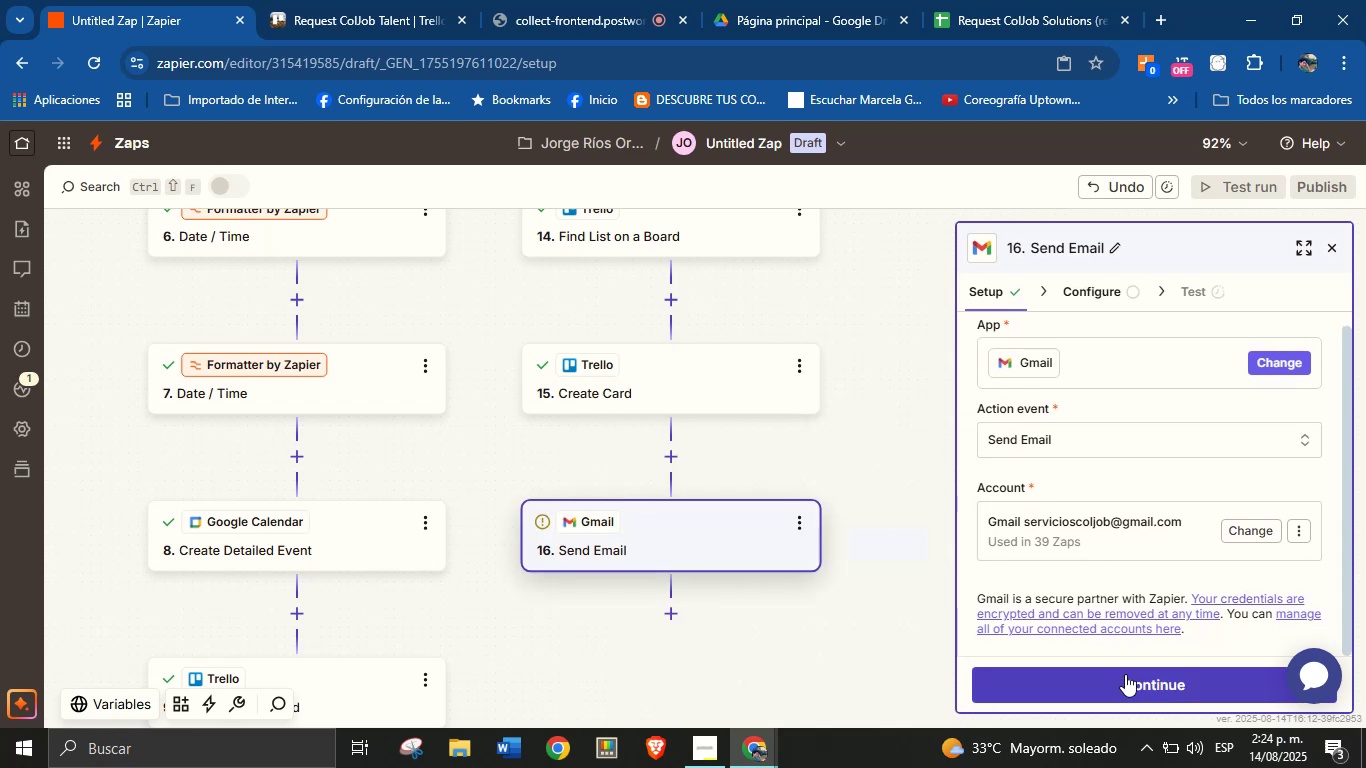 
left_click([1125, 675])
 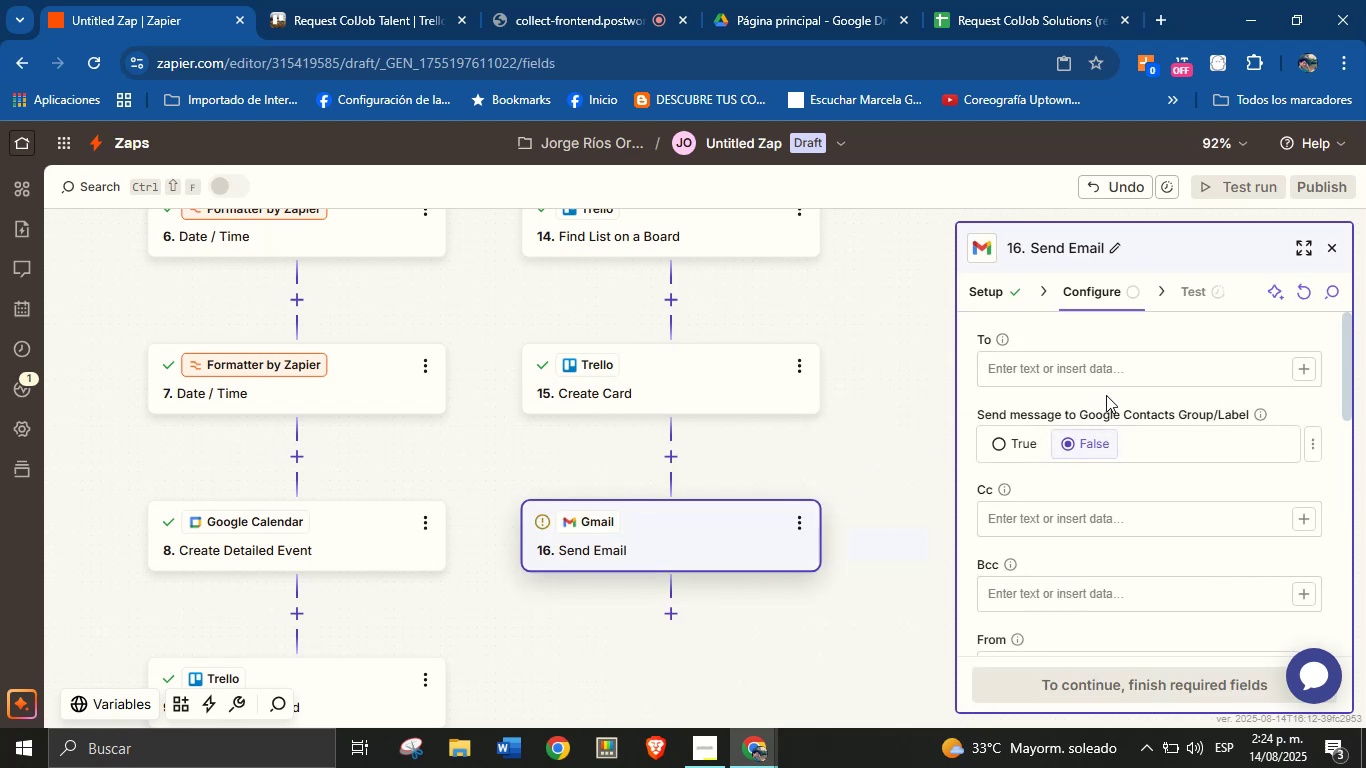 
left_click([1312, 365])
 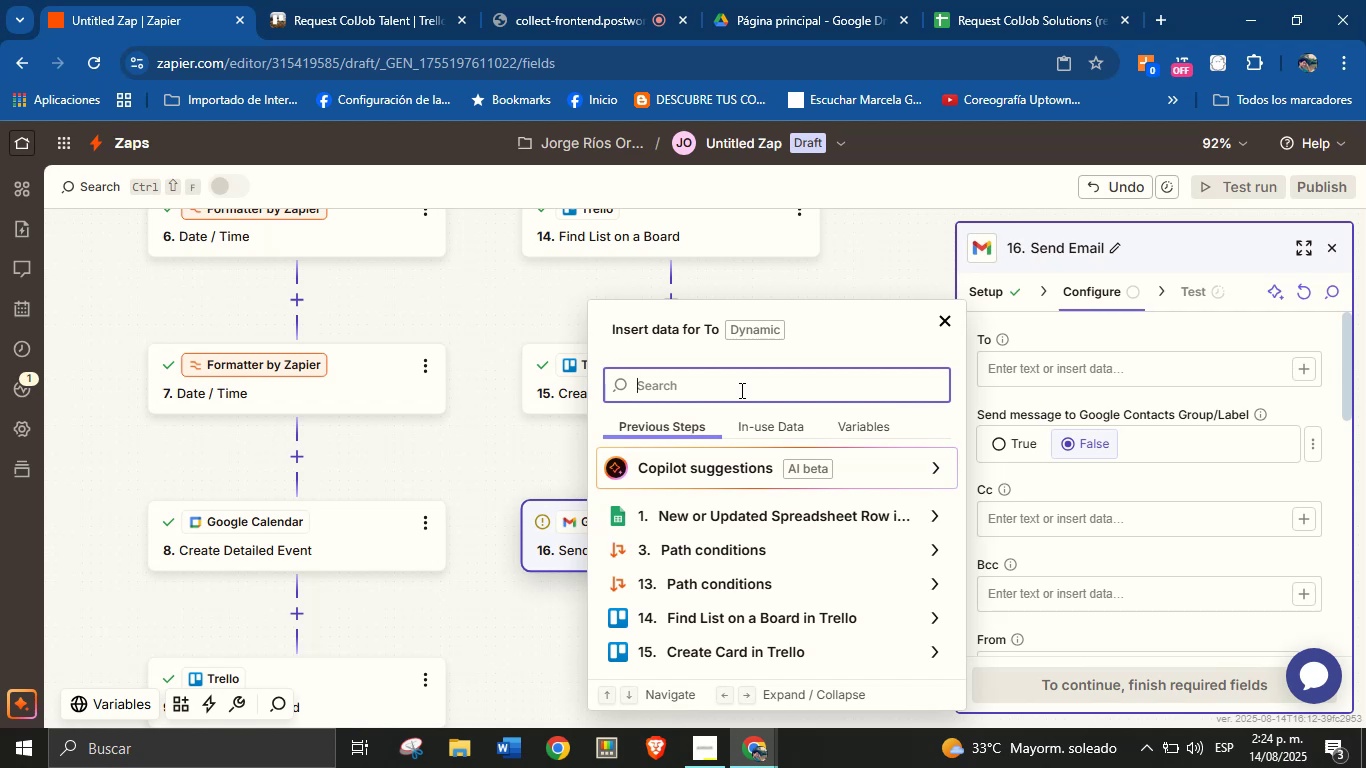 
wait(16.07)
 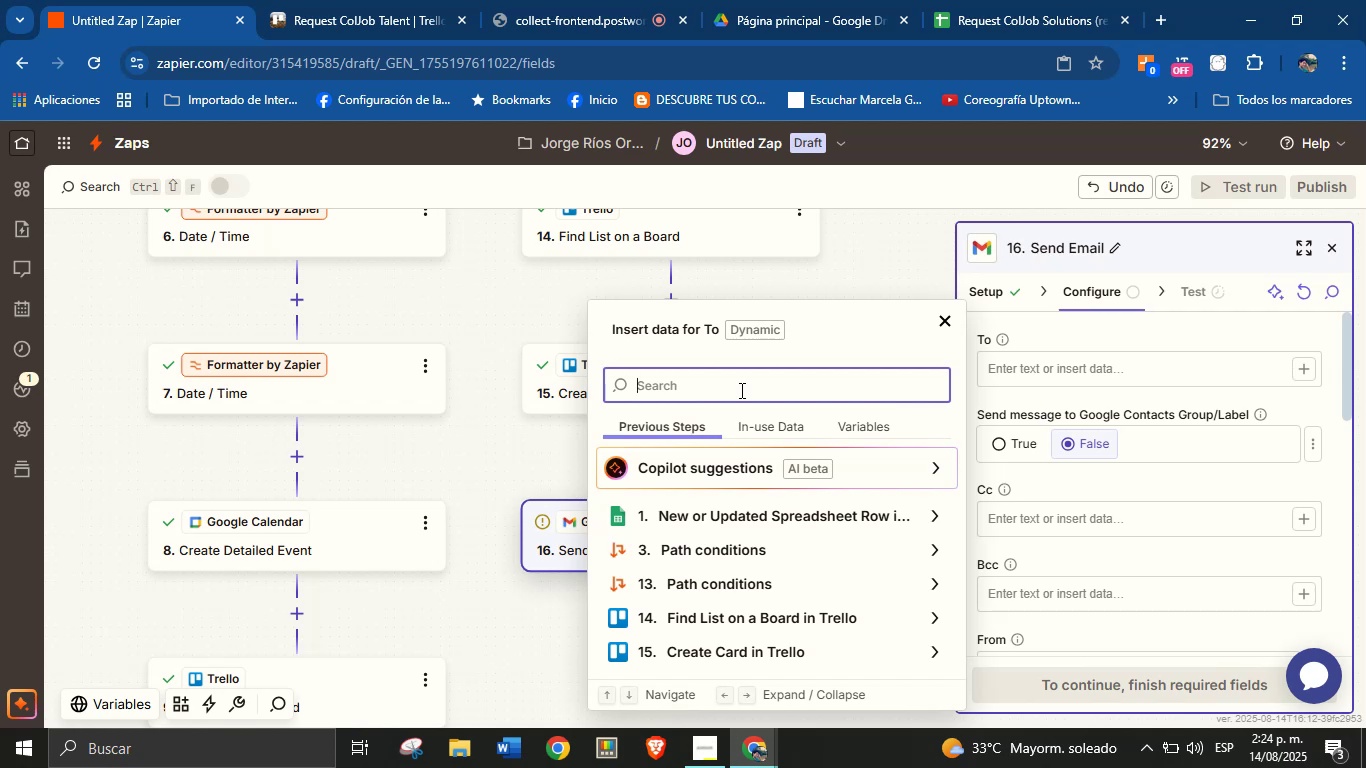 
type(eail)
 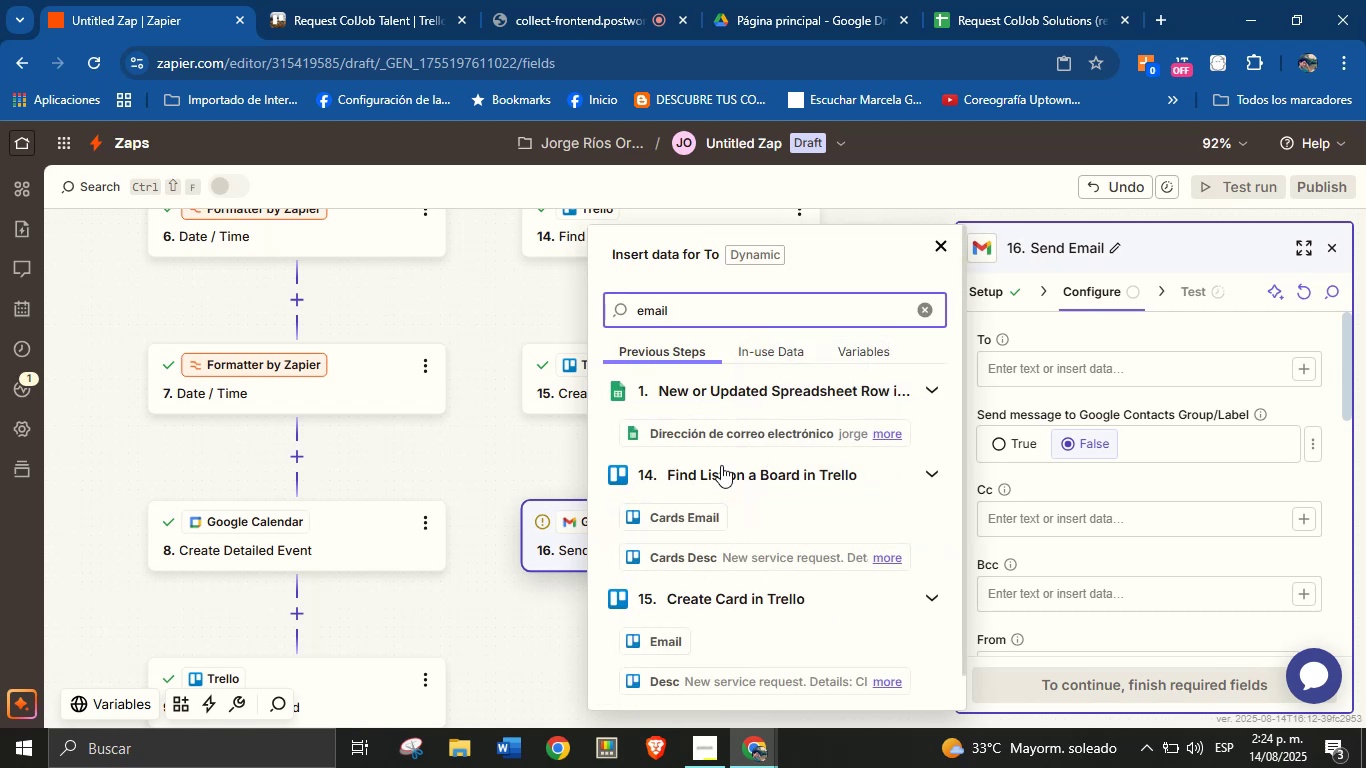 
left_click([743, 421])
 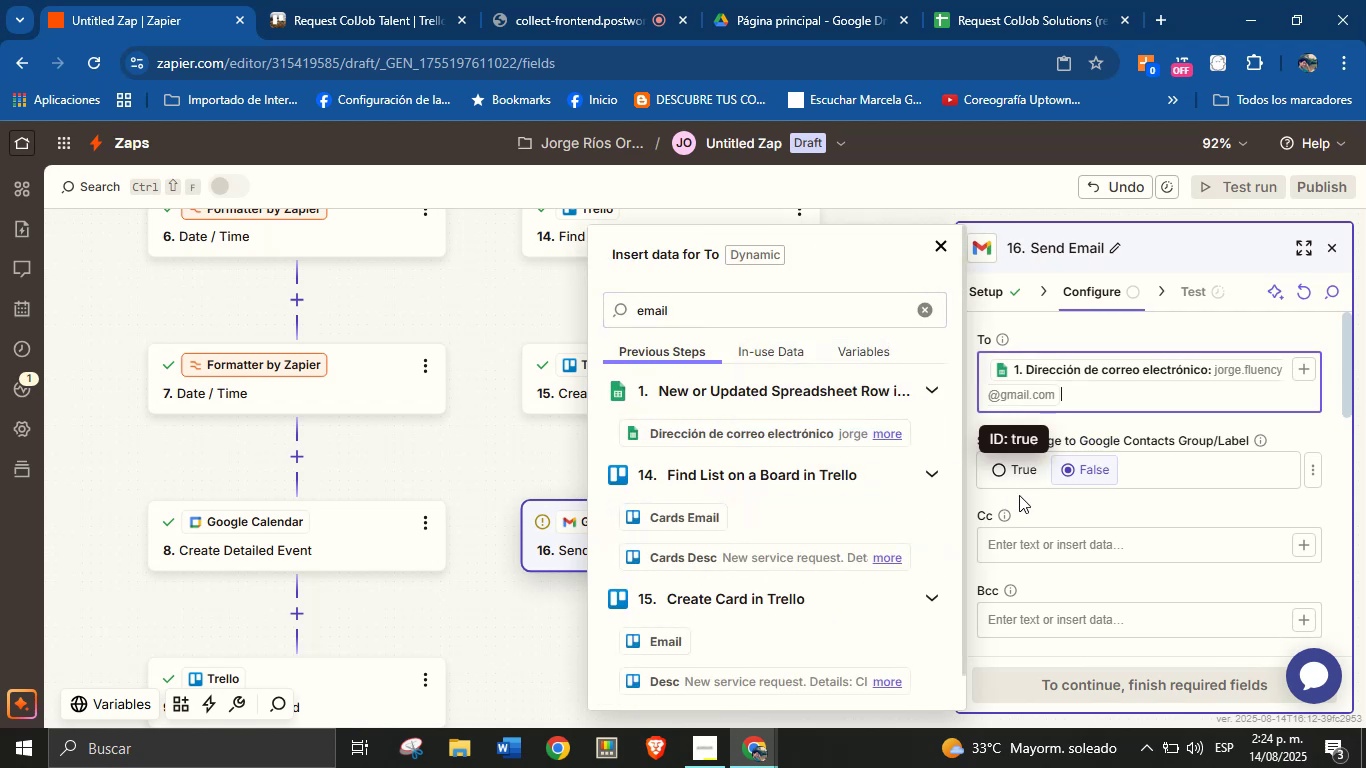 
left_click([1053, 506])
 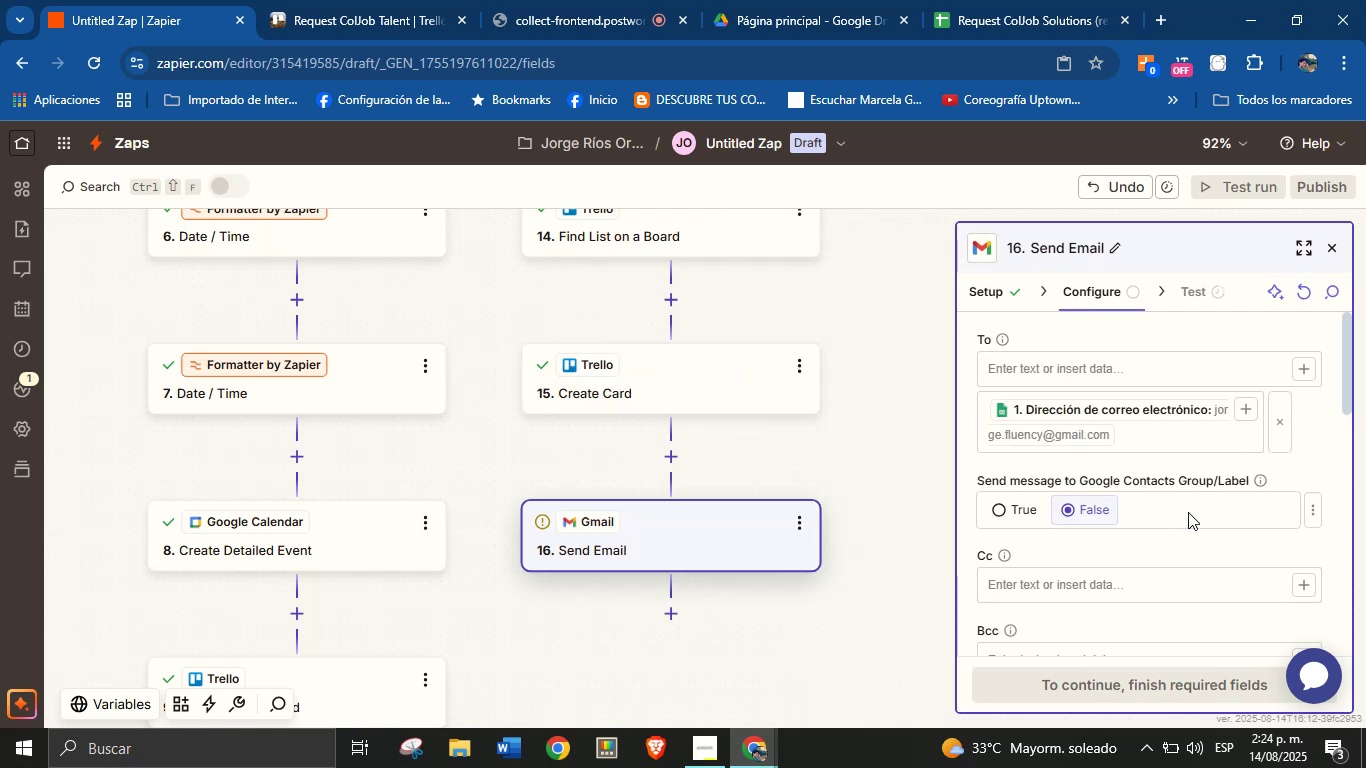 
scroll: coordinate [1204, 493], scroll_direction: up, amount: 1.0
 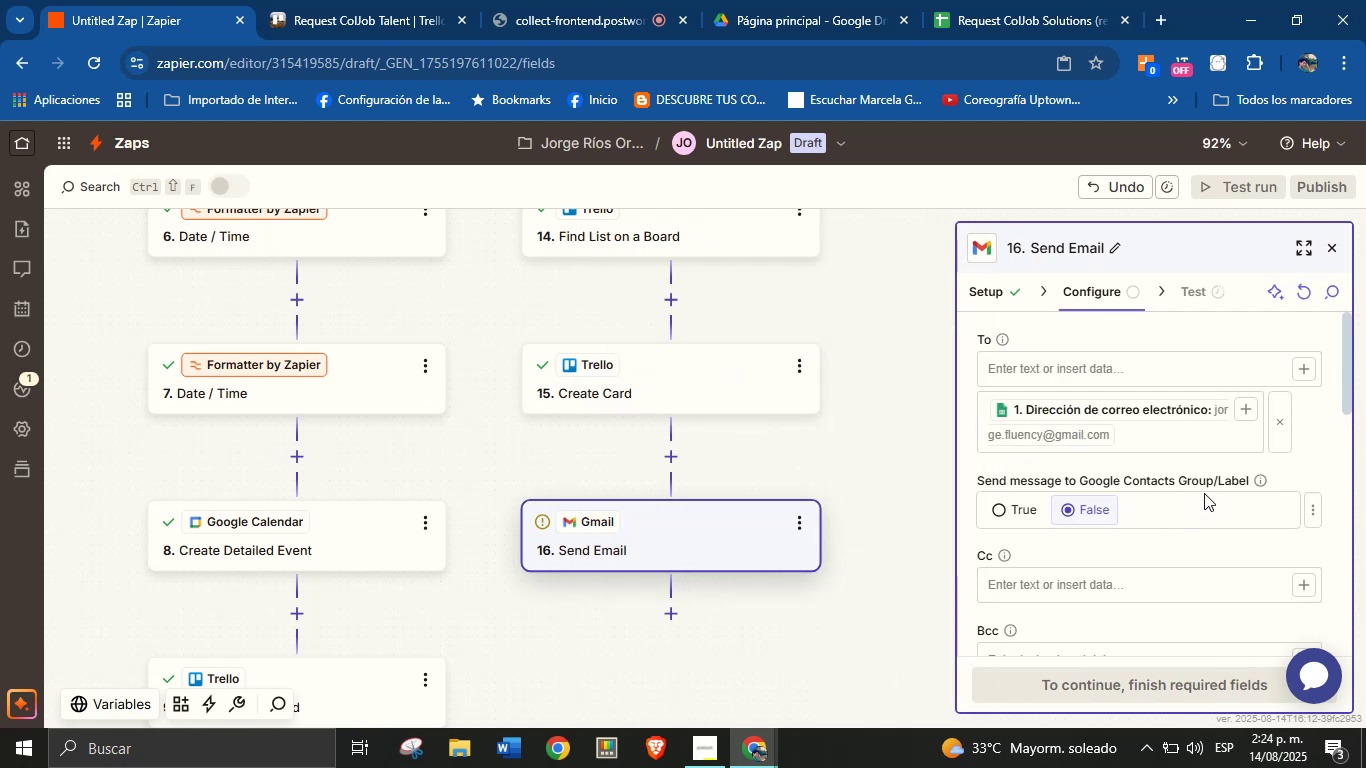 
scroll: coordinate [1201, 502], scroll_direction: down, amount: 2.0
 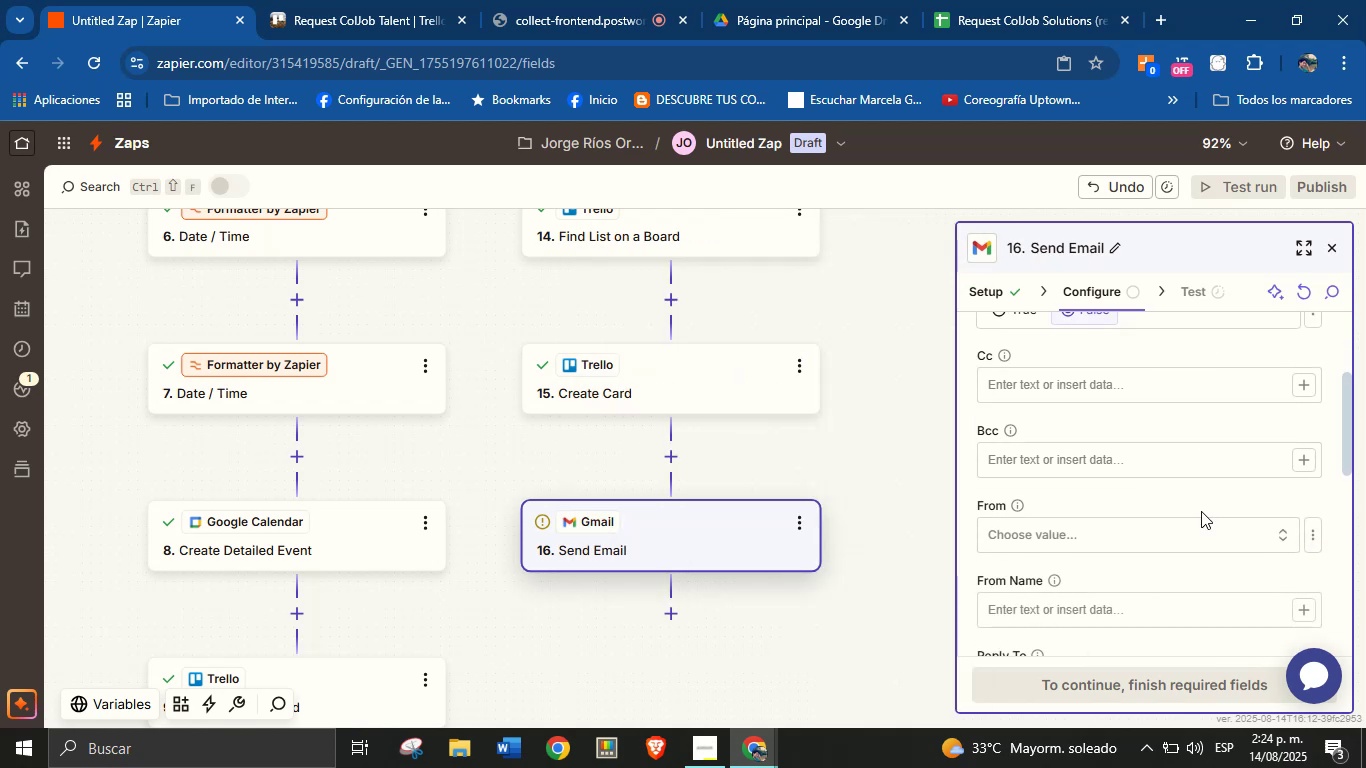 
left_click([1193, 532])
 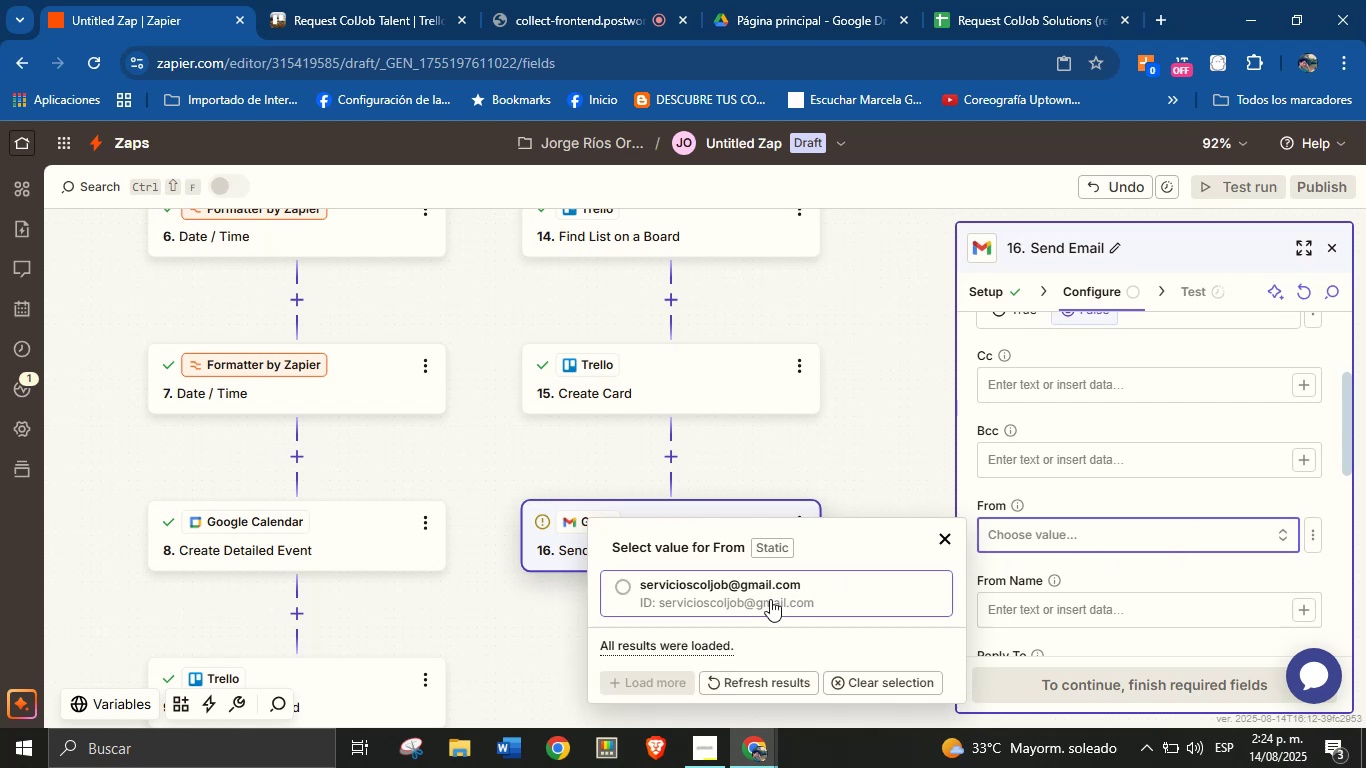 
left_click([728, 605])
 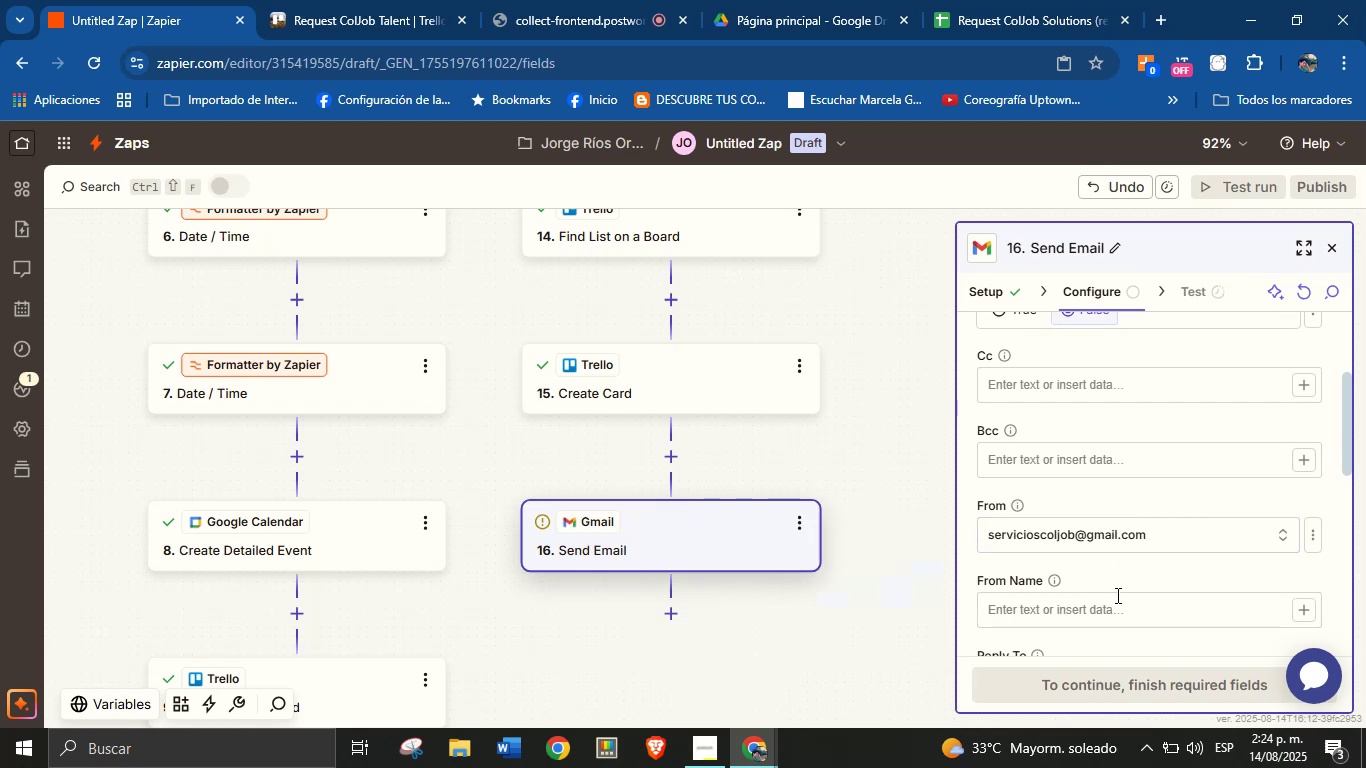 
left_click([1116, 602])
 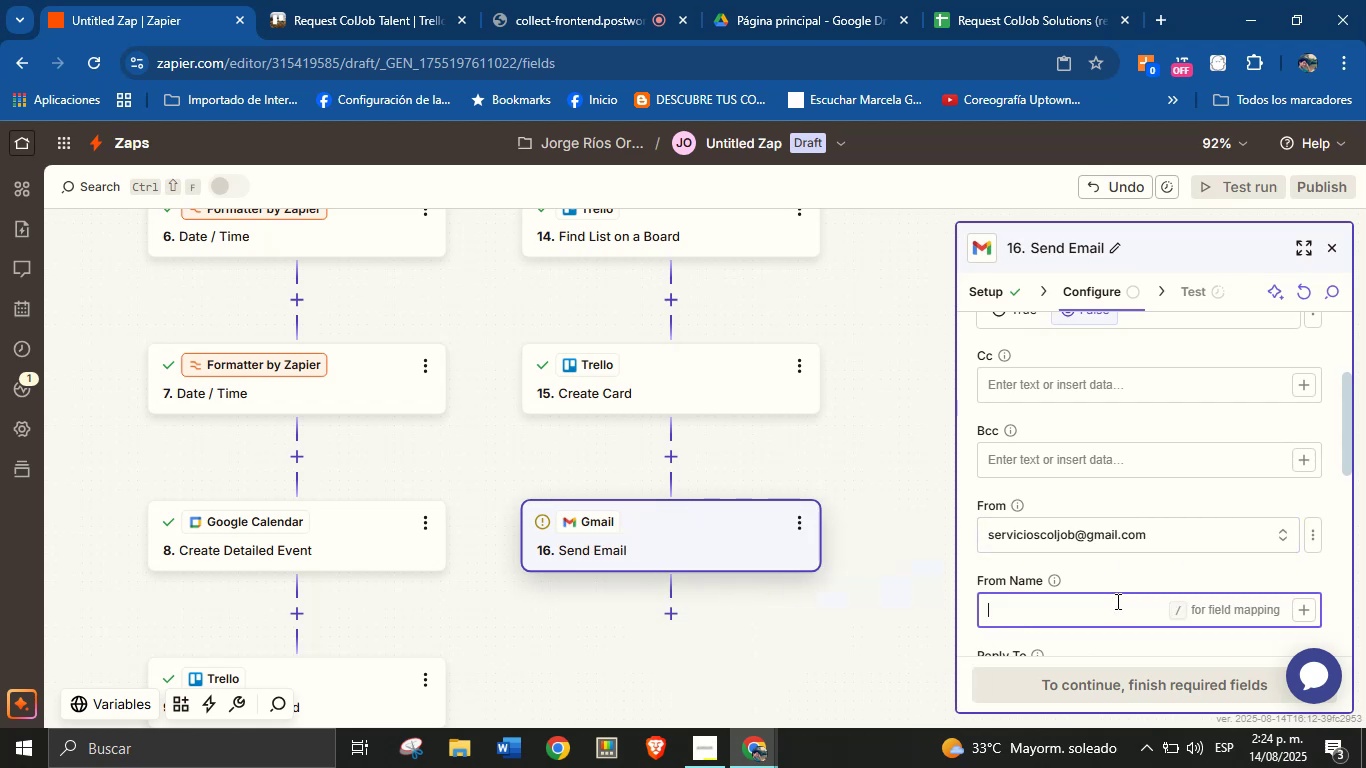 
type(Jorge from ColJob)
 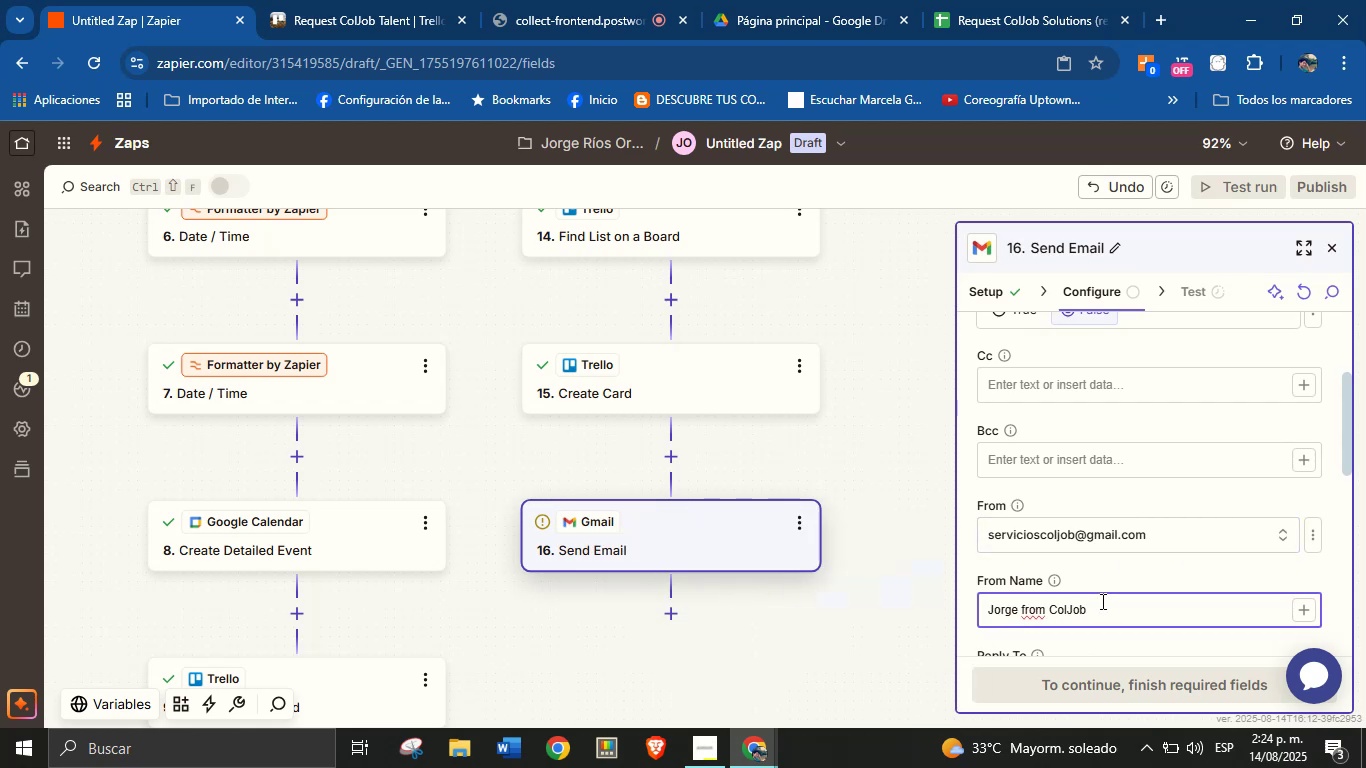 
left_click([1120, 572])
 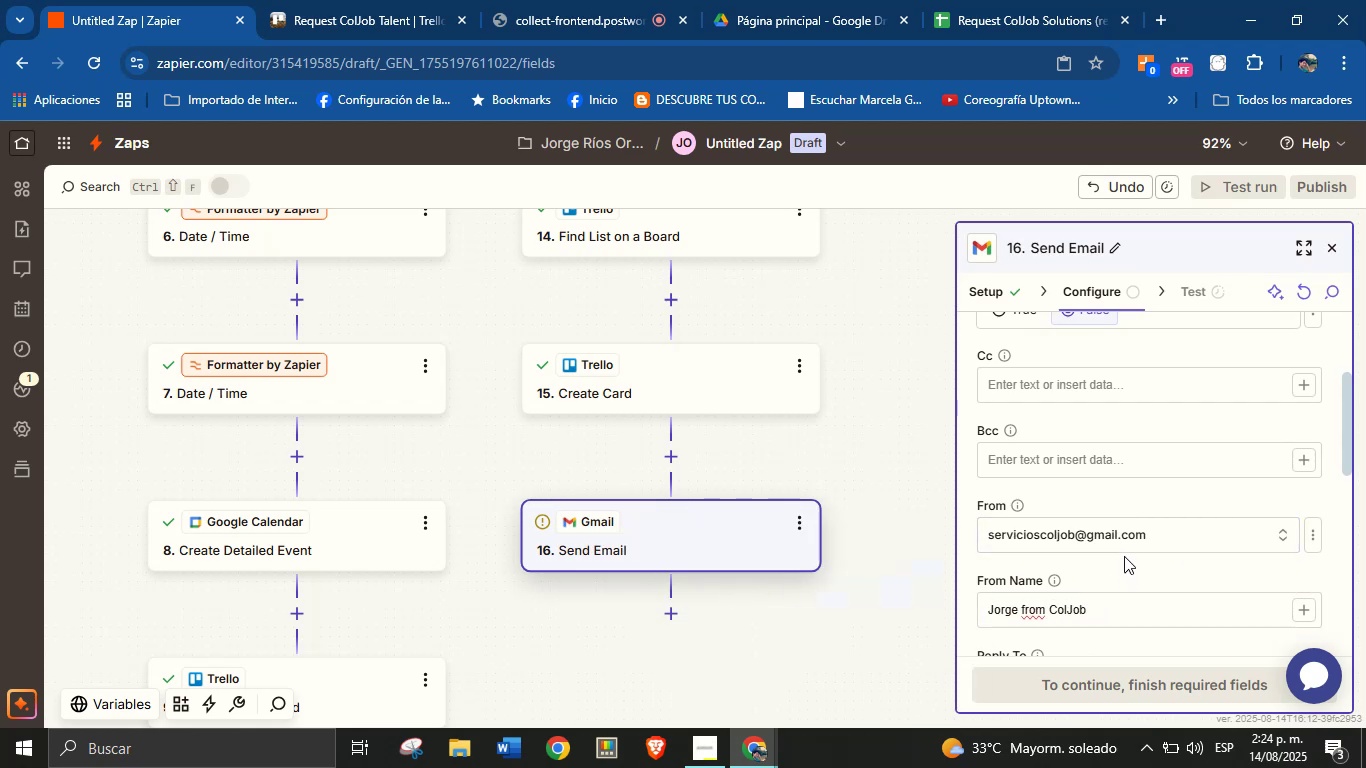 
scroll: coordinate [1134, 456], scroll_direction: down, amount: 4.0
 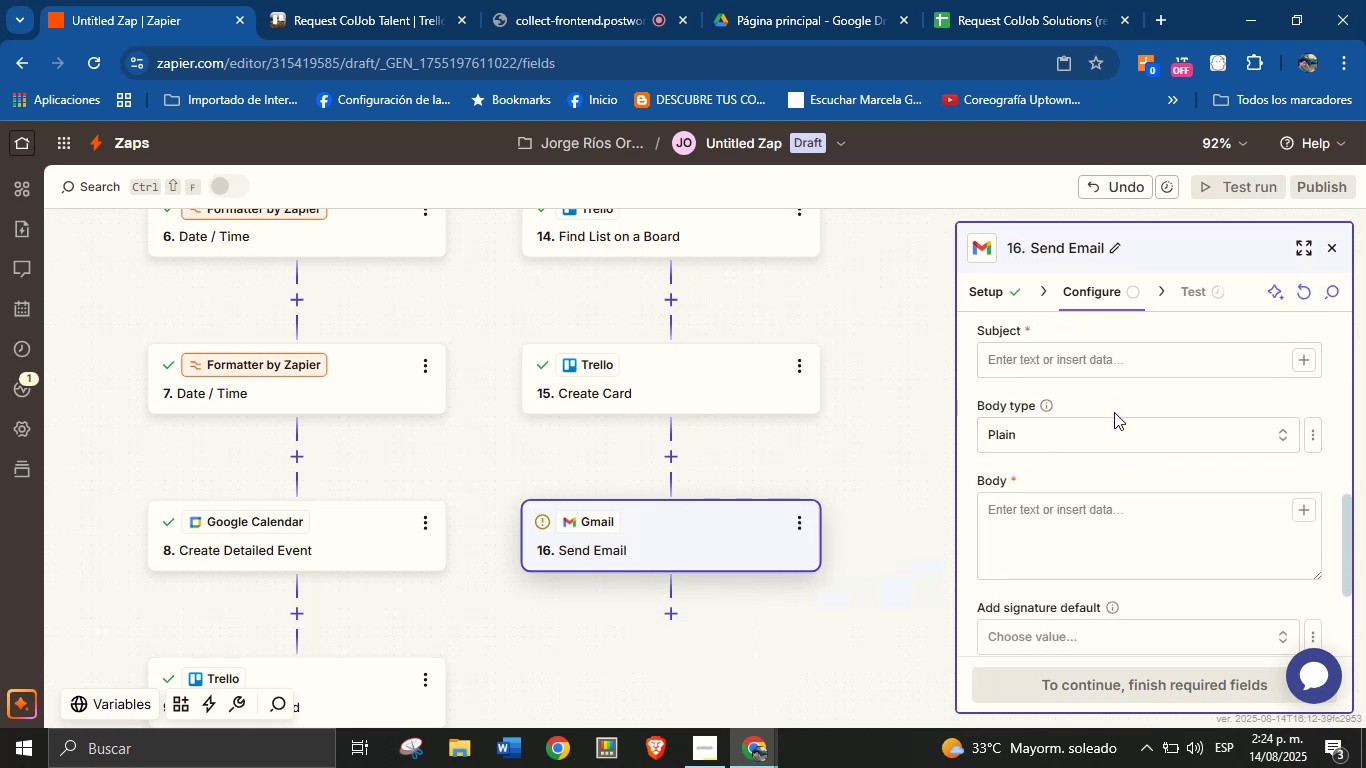 
left_click([1114, 371])
 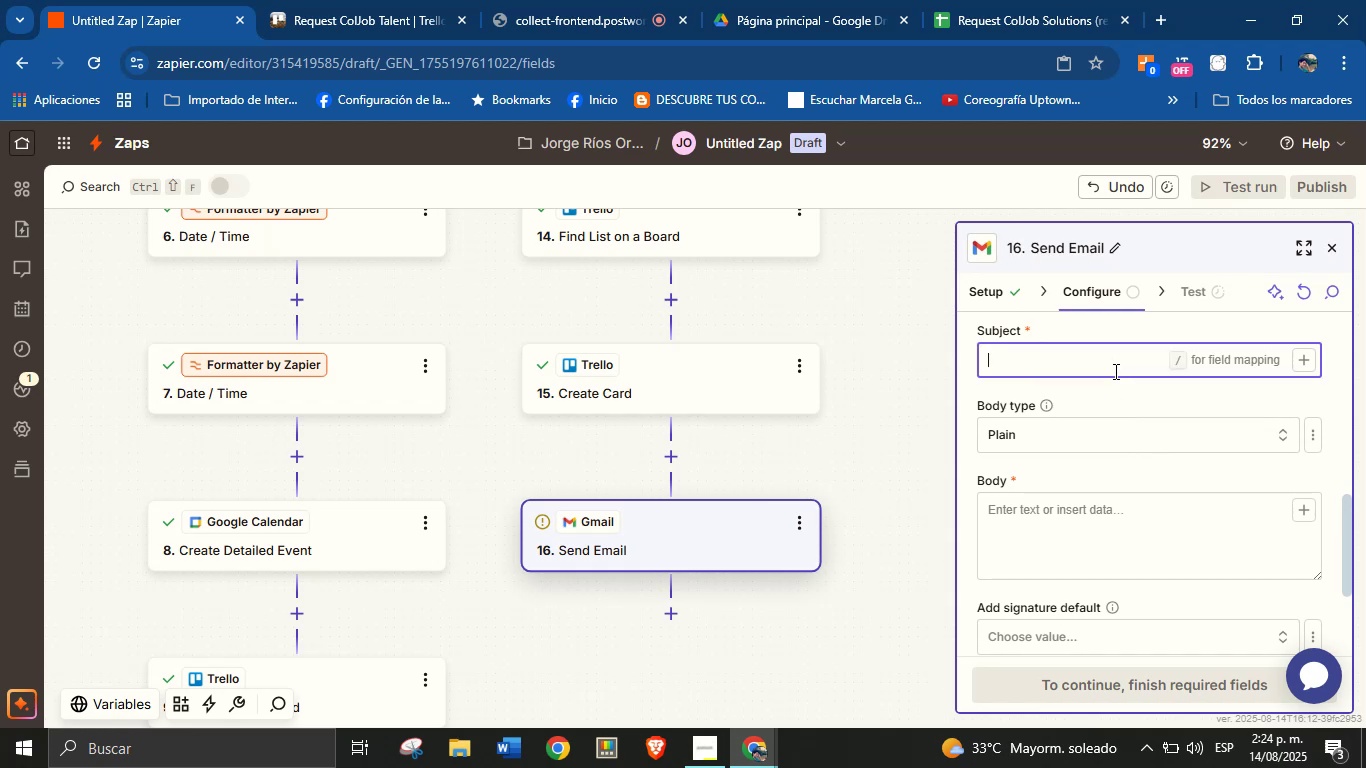 
type(New service request fr)
key(Backspace)
key(Backspace)
key(Backspace)
type(Thank you for choosing )
 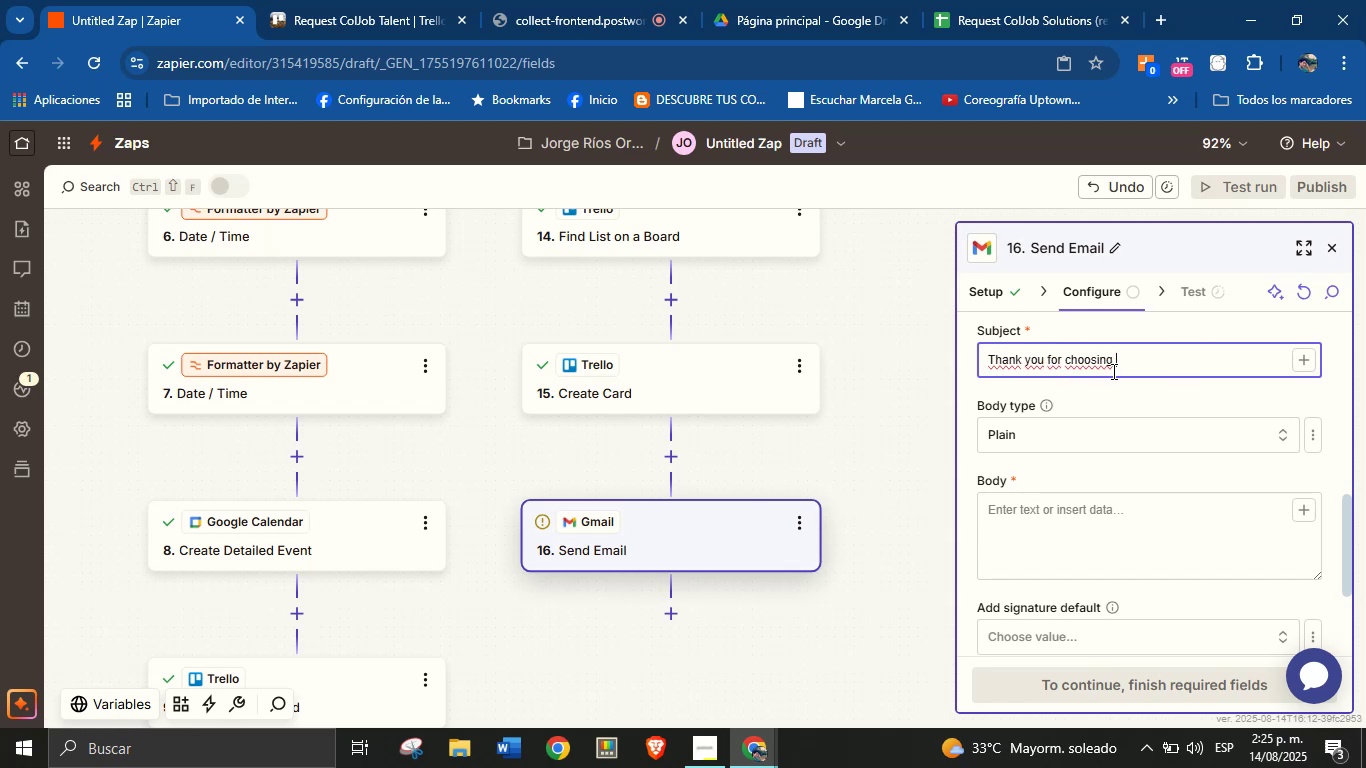 
wait(7.8)
 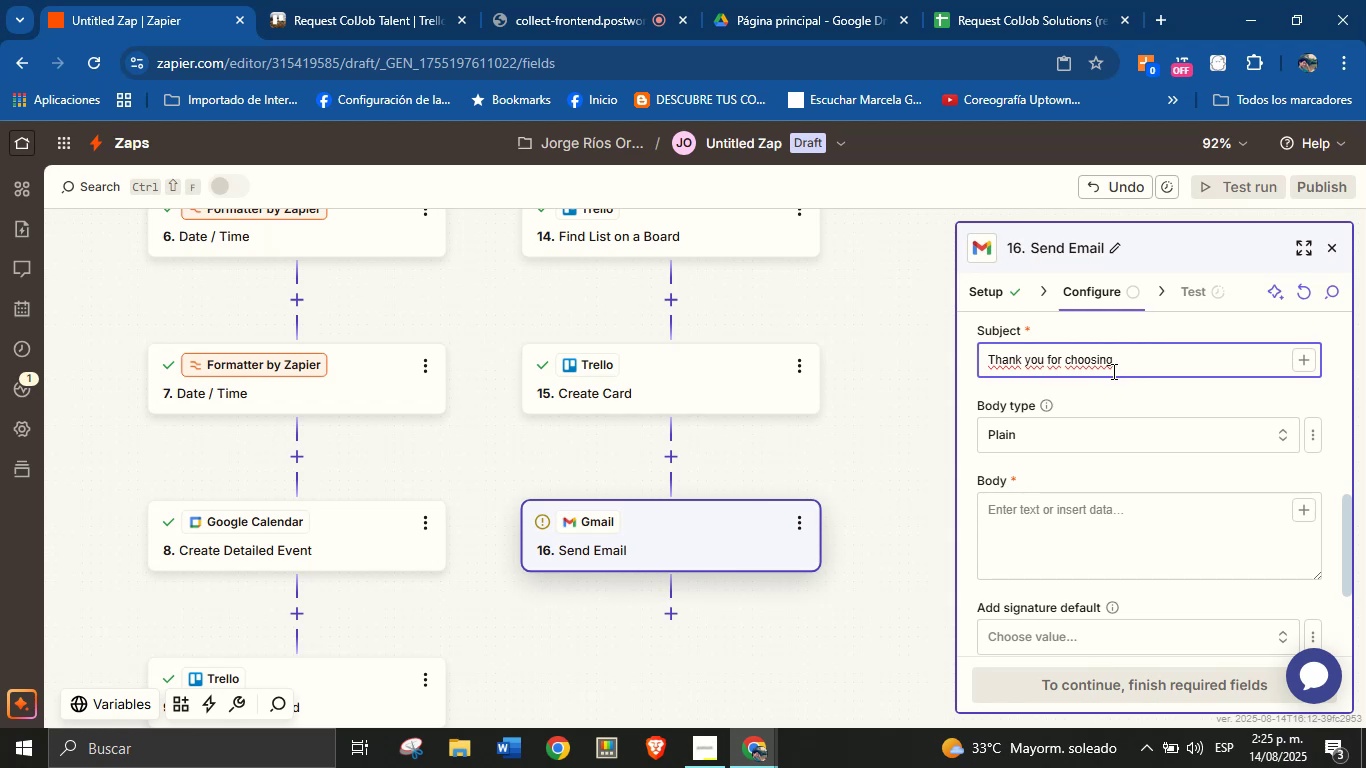 
type(our services!)
 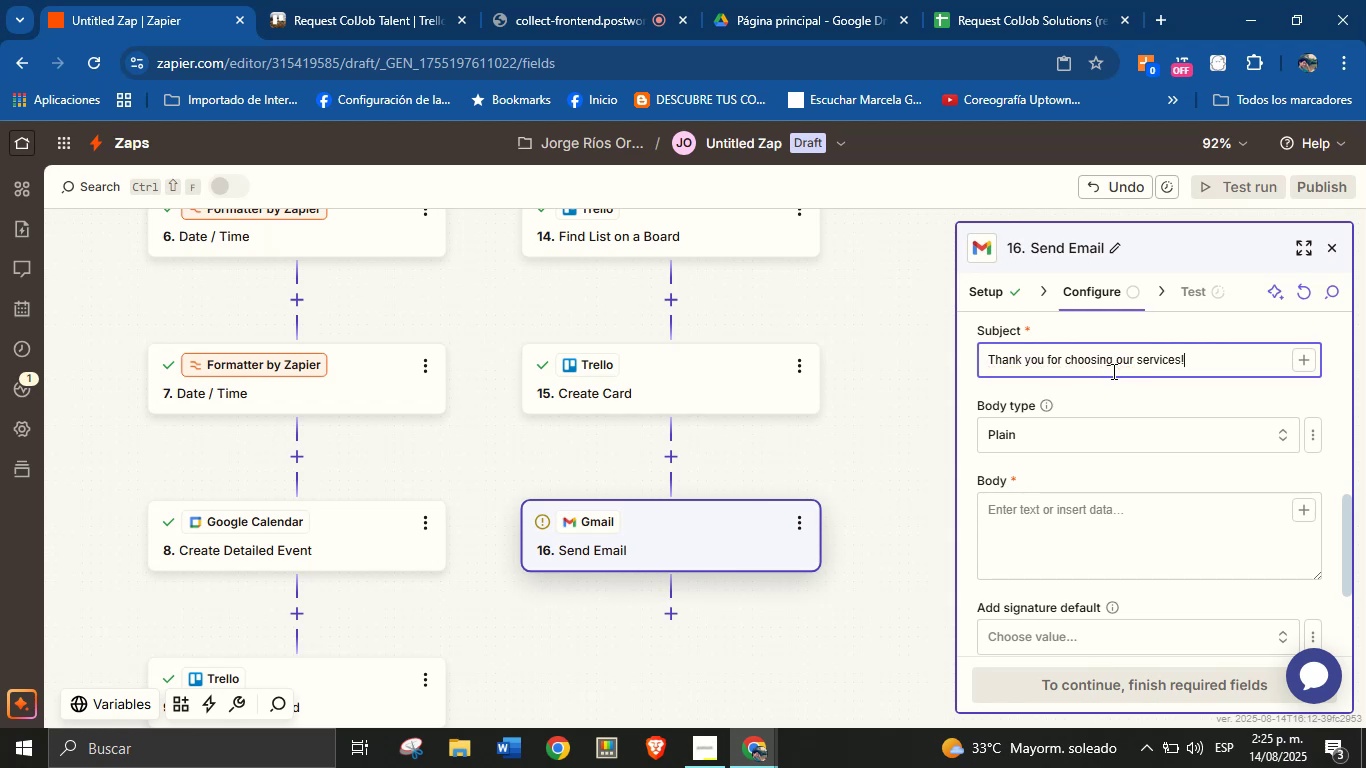 
left_click([1162, 533])
 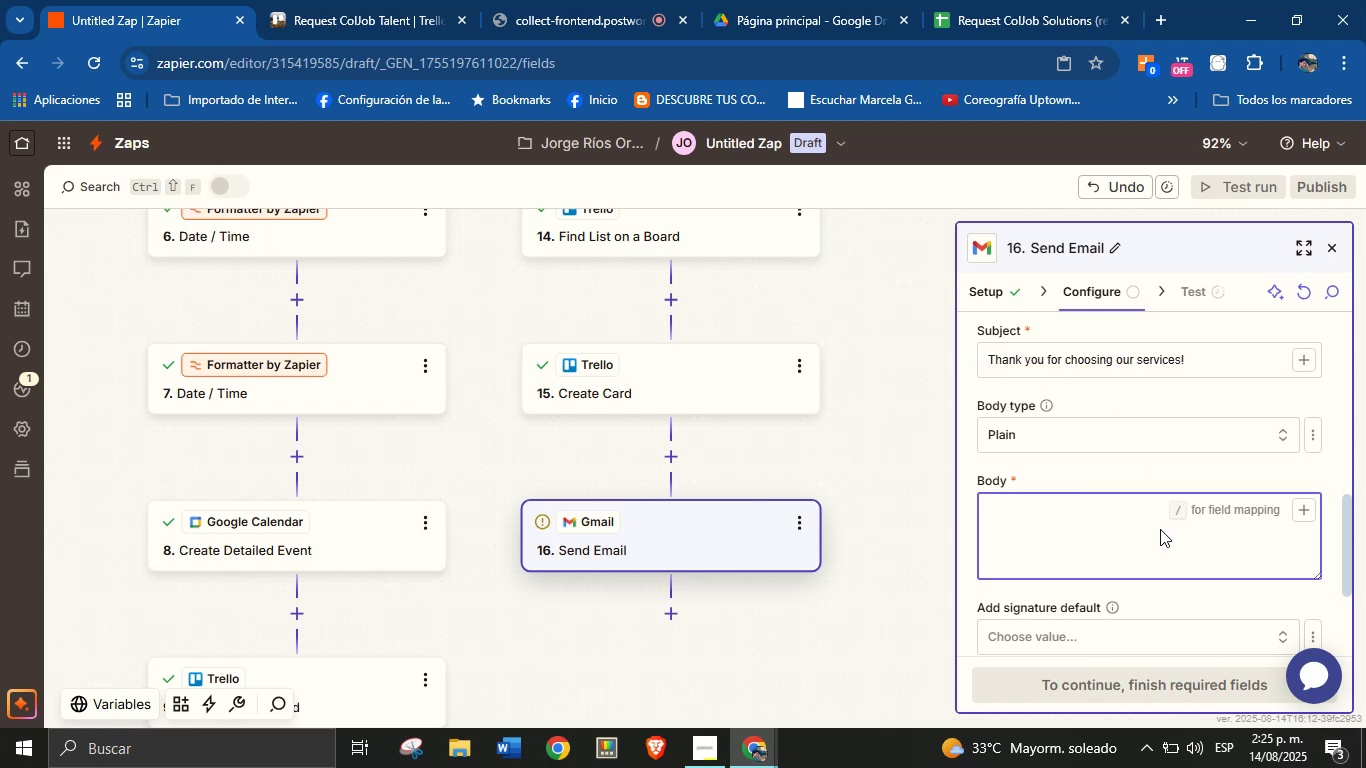 
wait(6.67)
 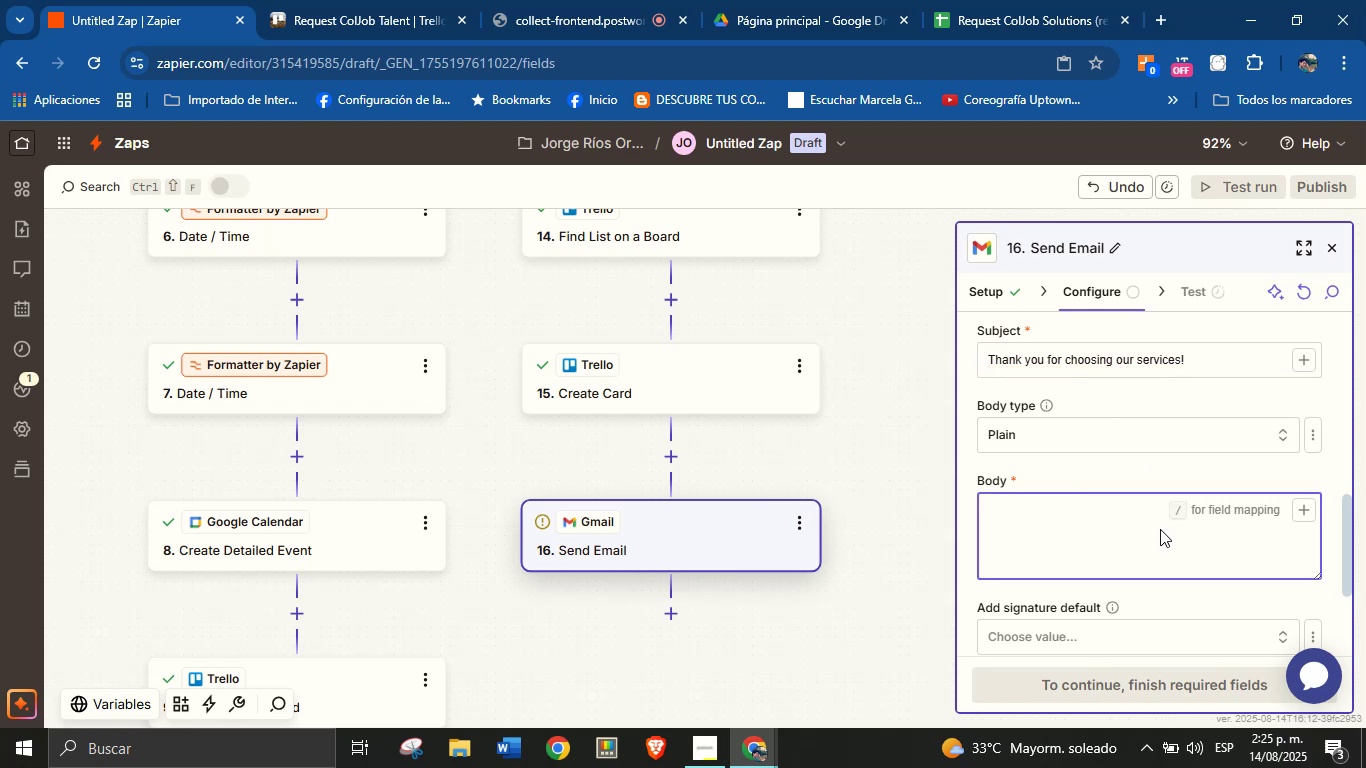 
type(Hello )
 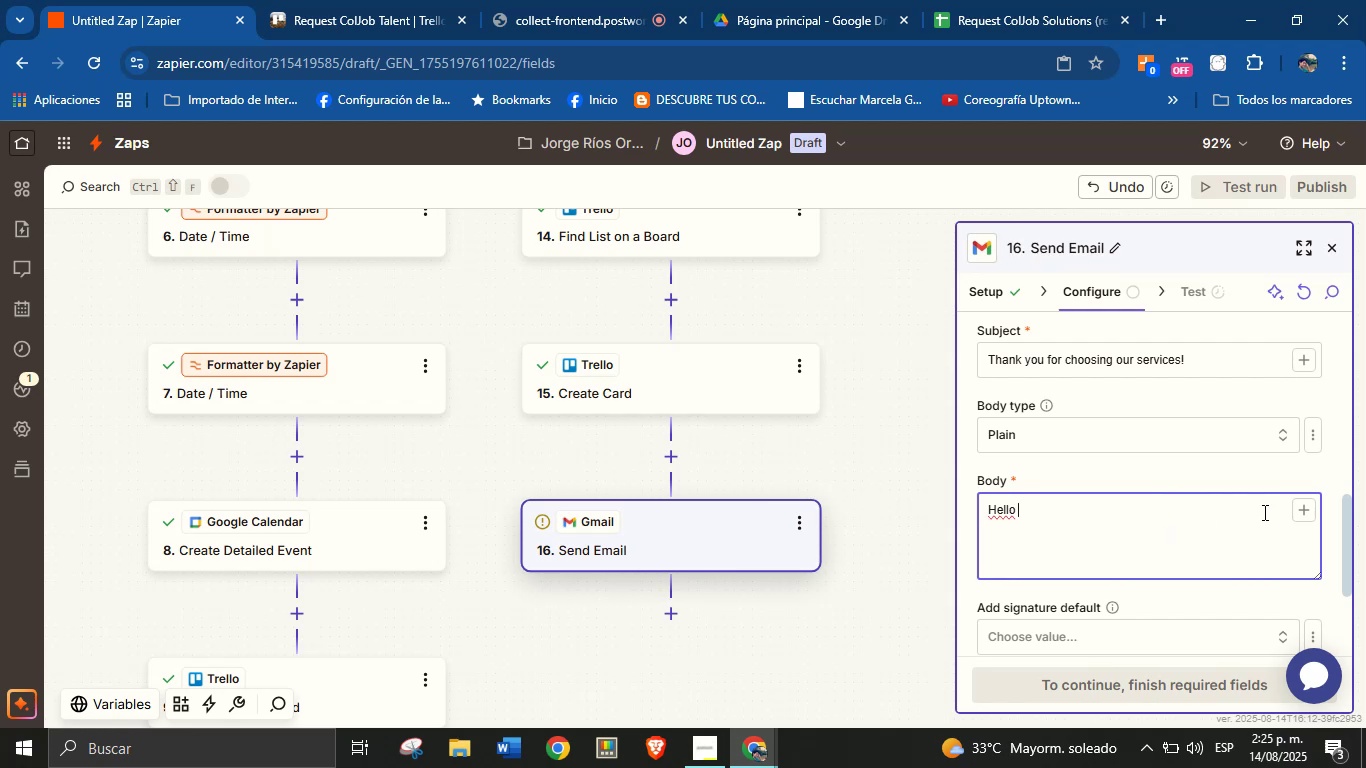 
left_click([1305, 505])
 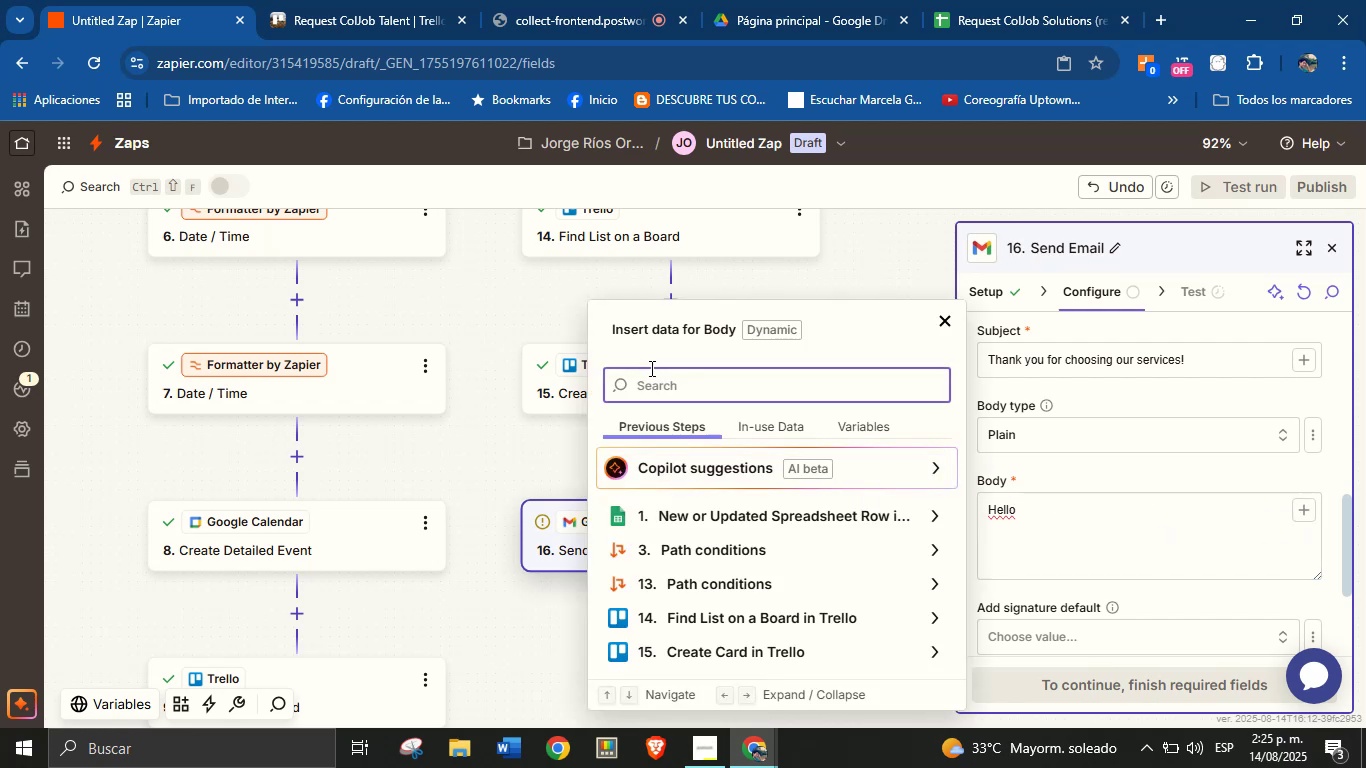 
type(name)
 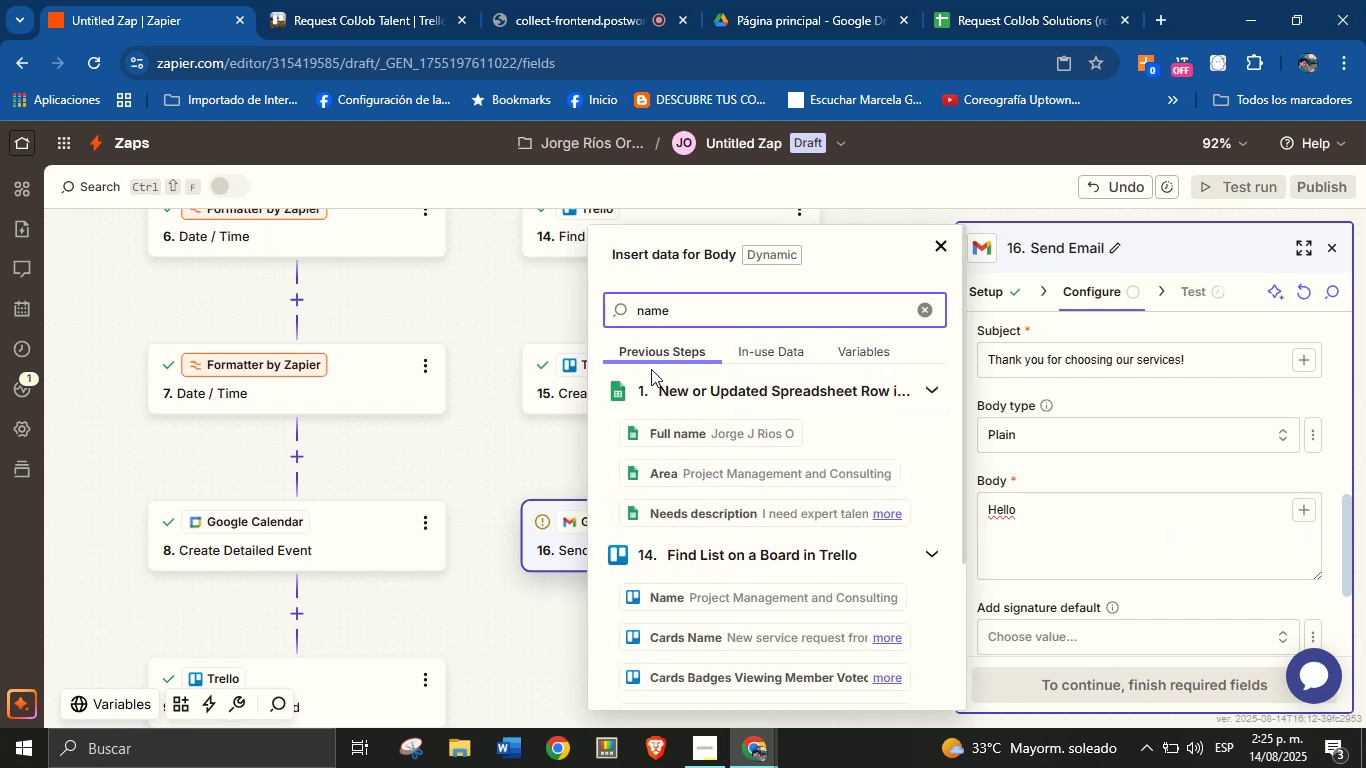 
left_click([692, 423])
 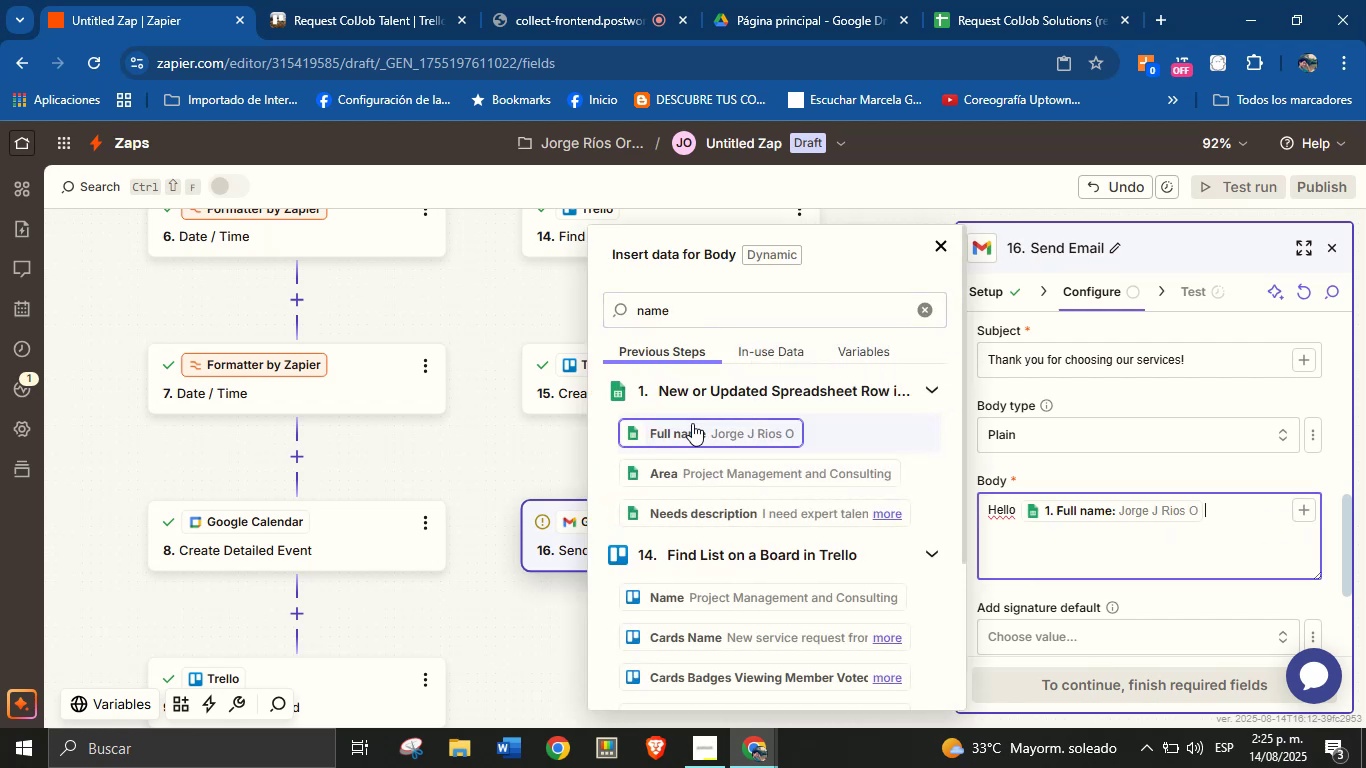 
key(Shift+Backslash)
 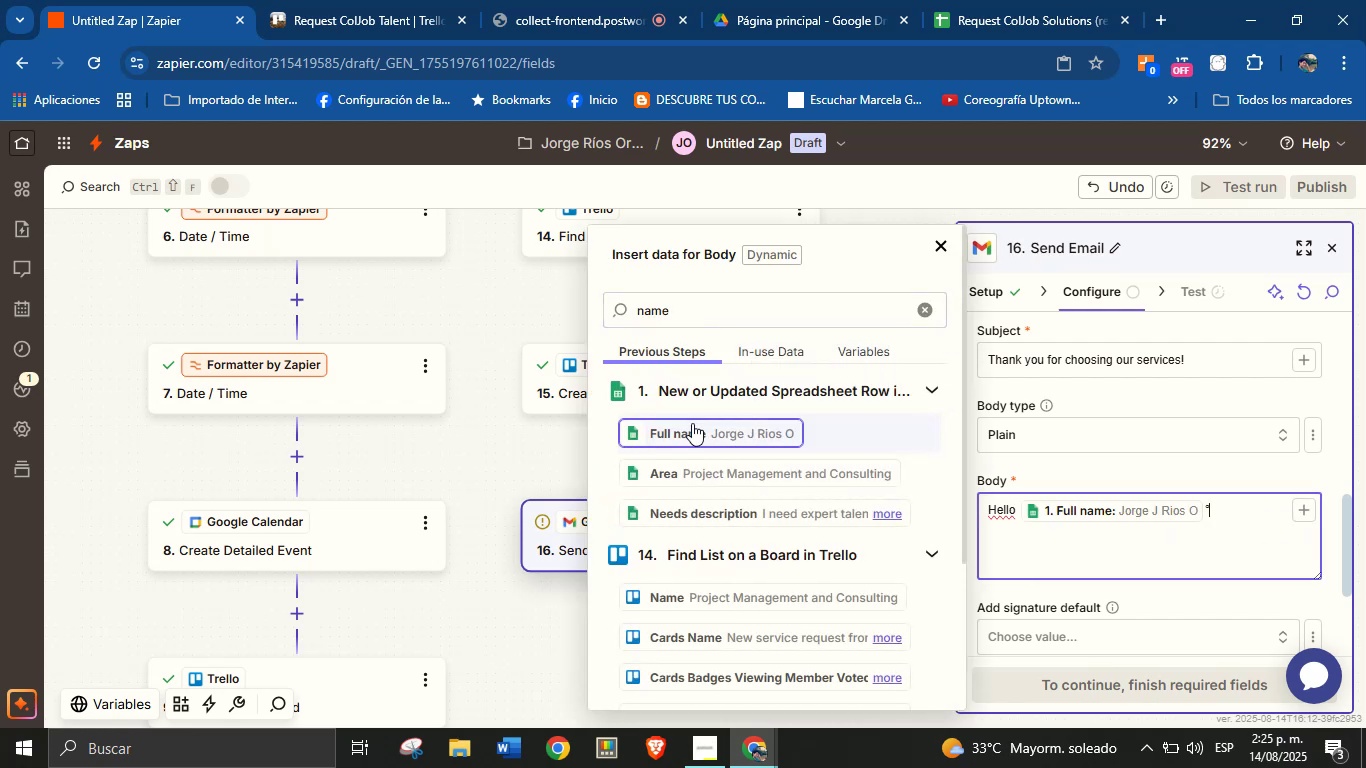 
key(Backspace)
 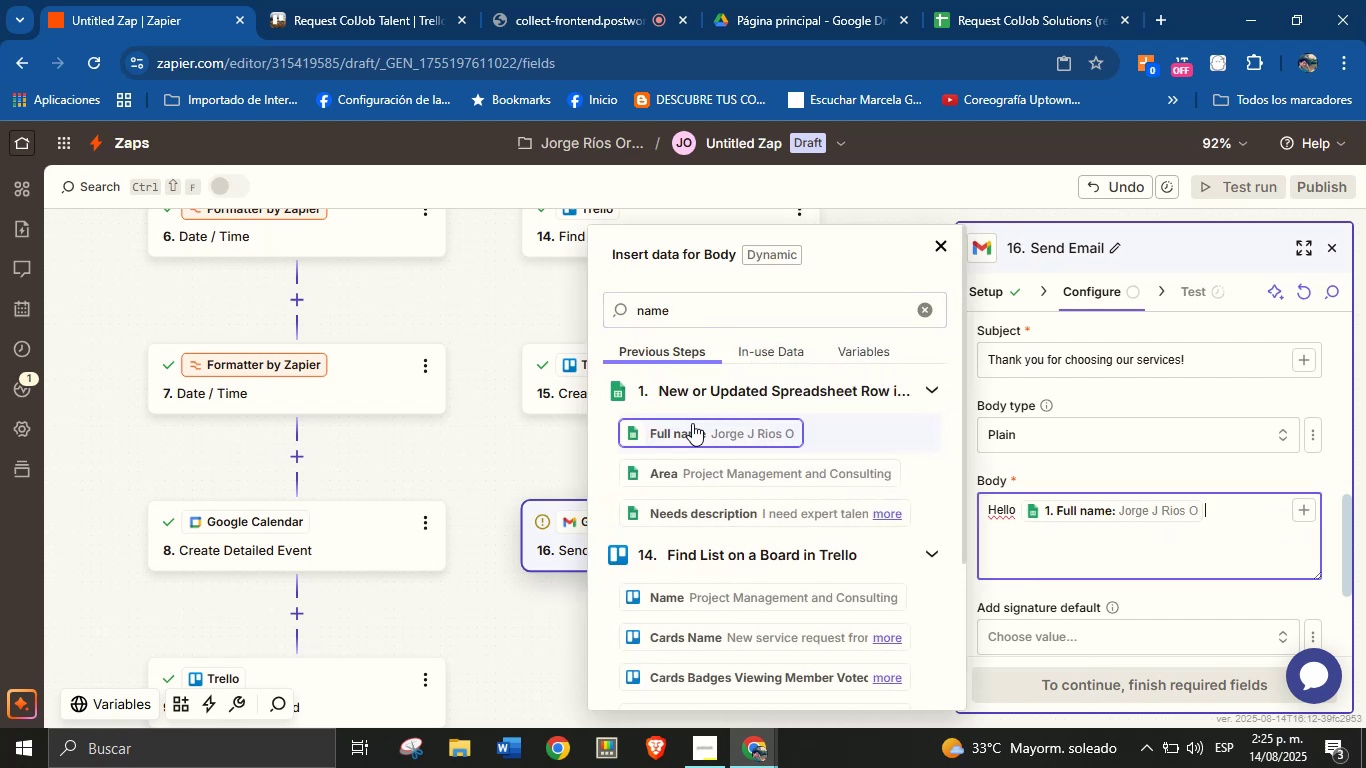 
key(Shift+1)
 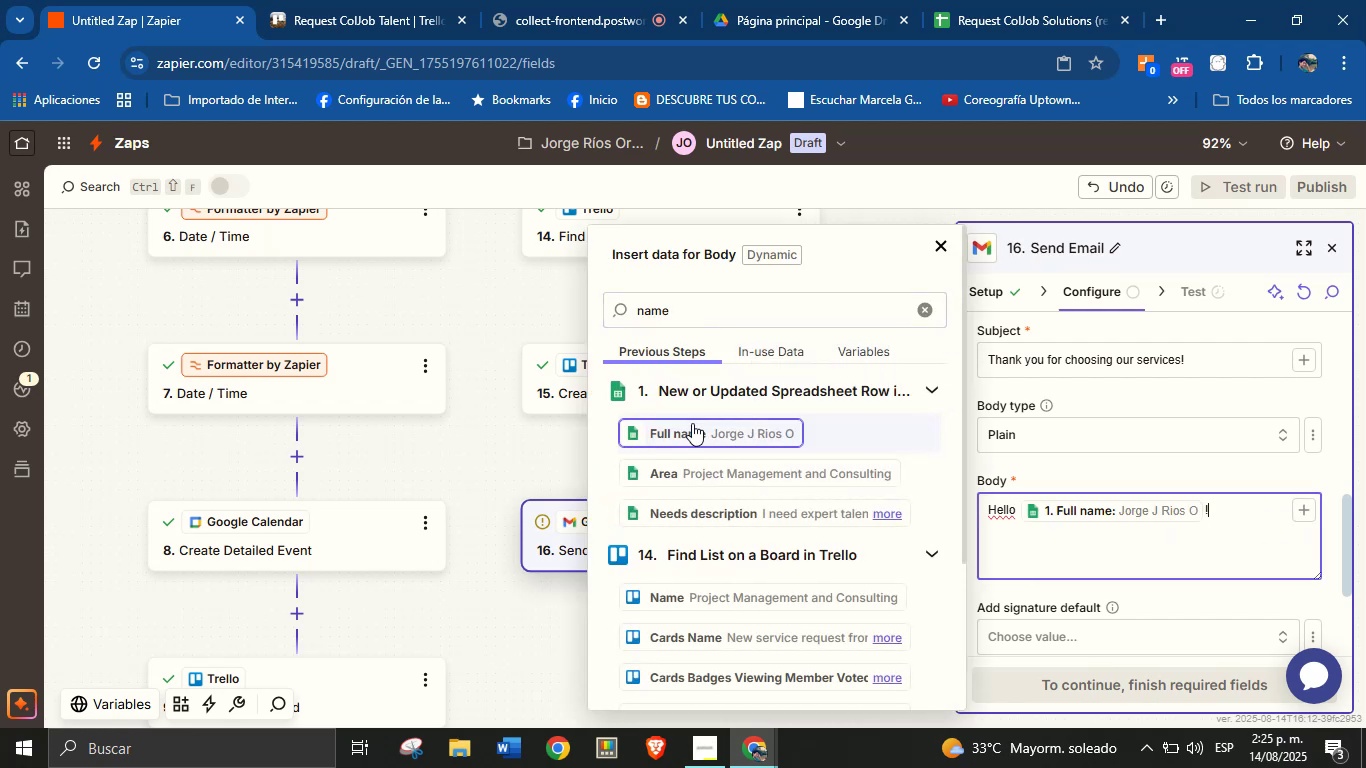 
key(Enter)
 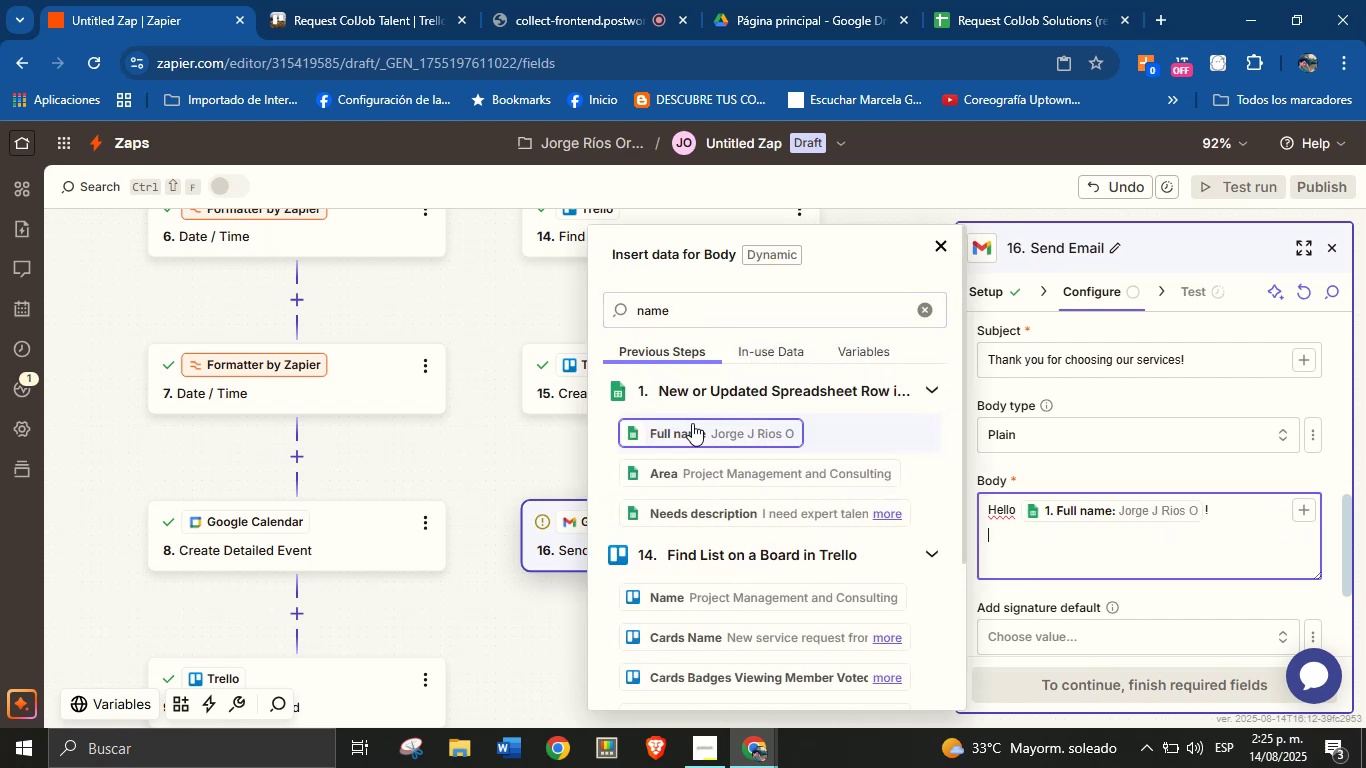 
key(Enter)
 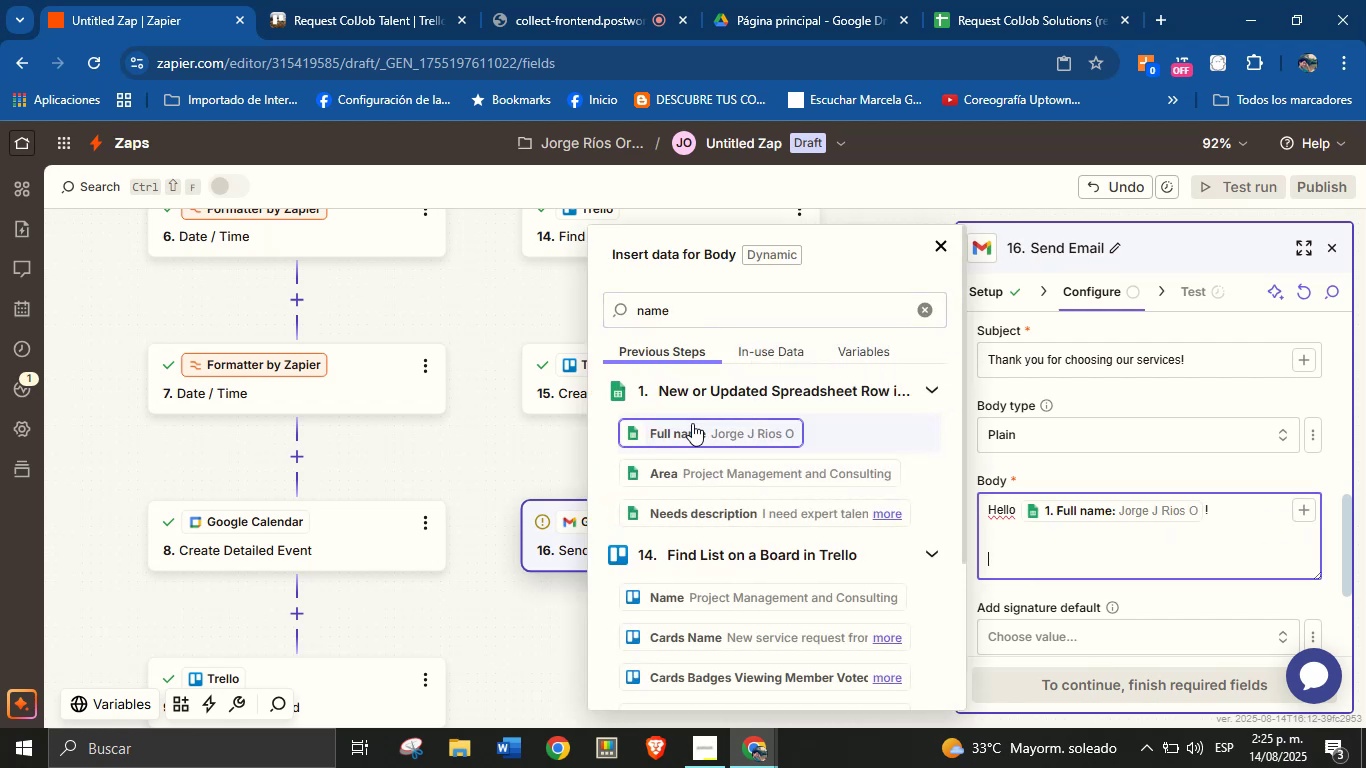 
type(Yhank you for requesting our service!)
 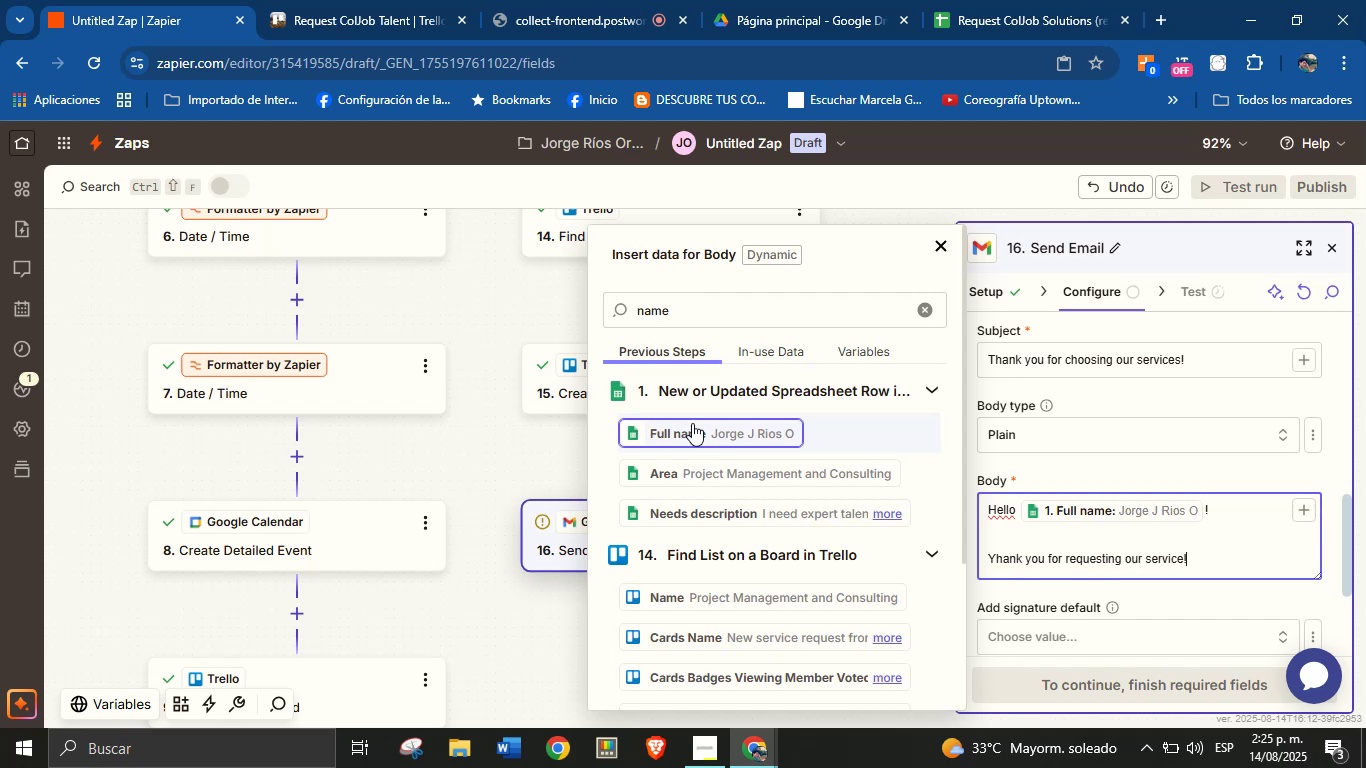 
 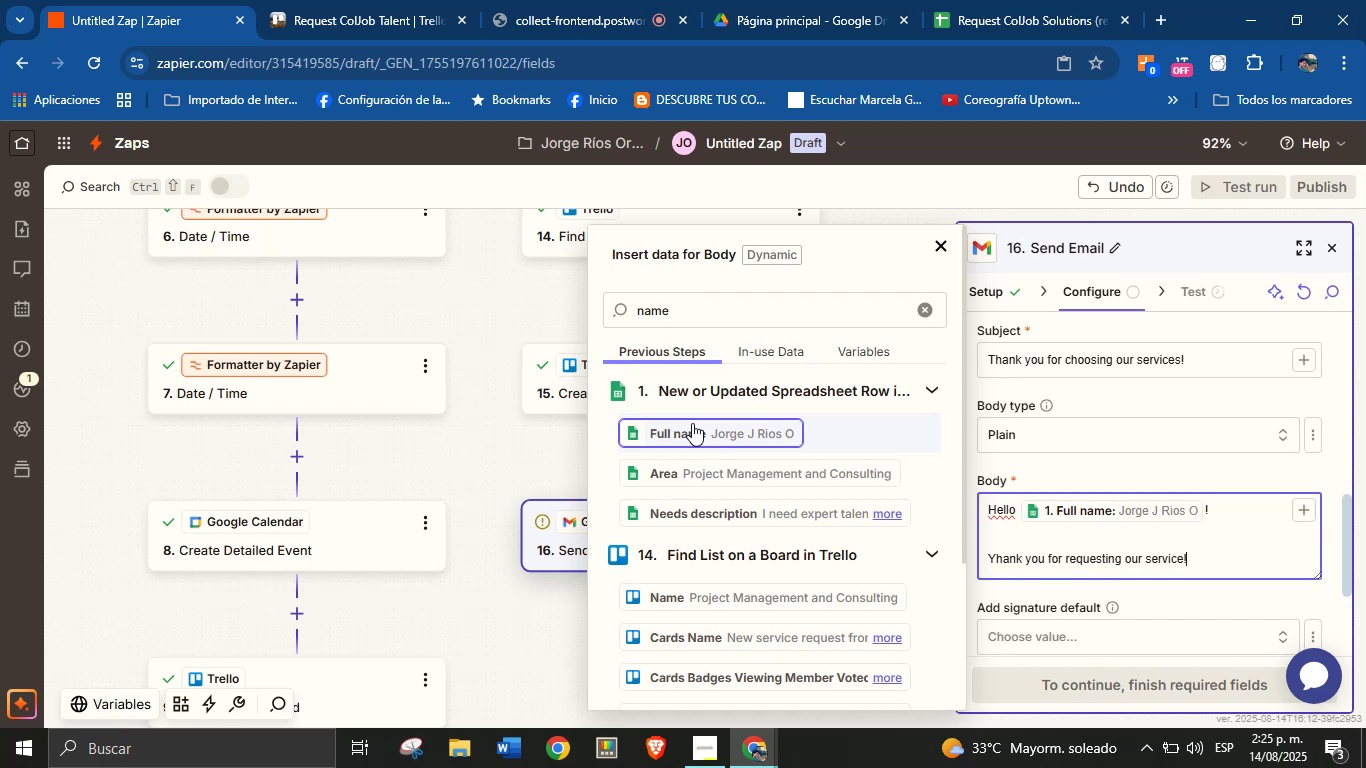 
key(Enter)
 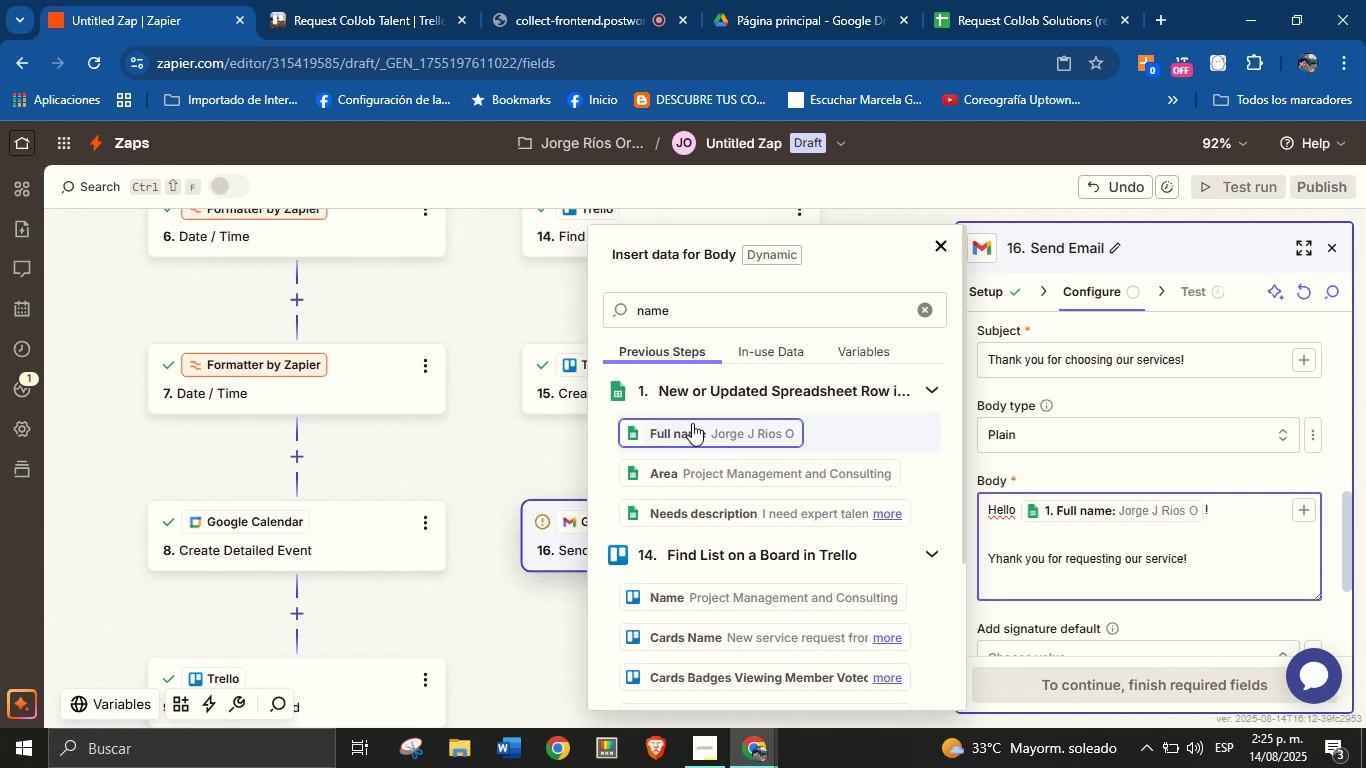 
key(Enter)
 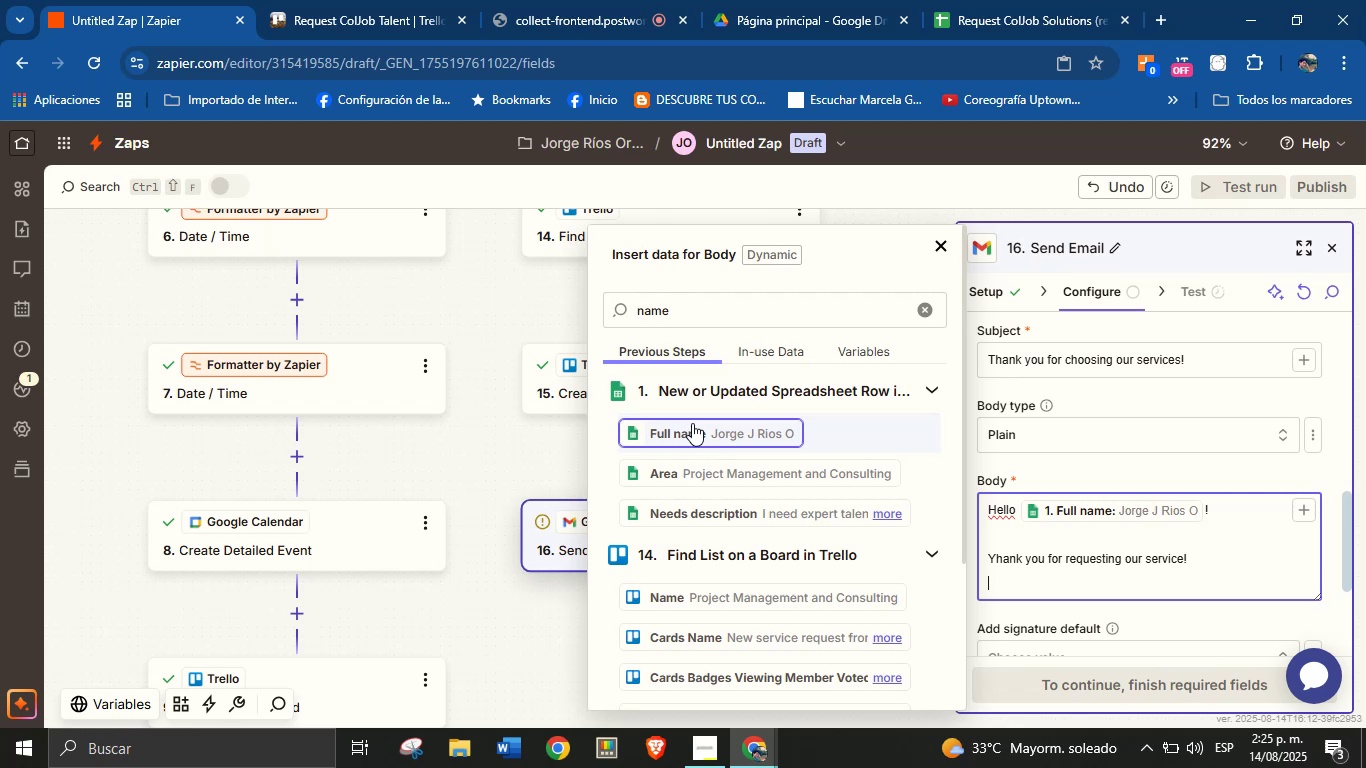 
type(We try)
key(Backspace)
type(uly appreciate)
 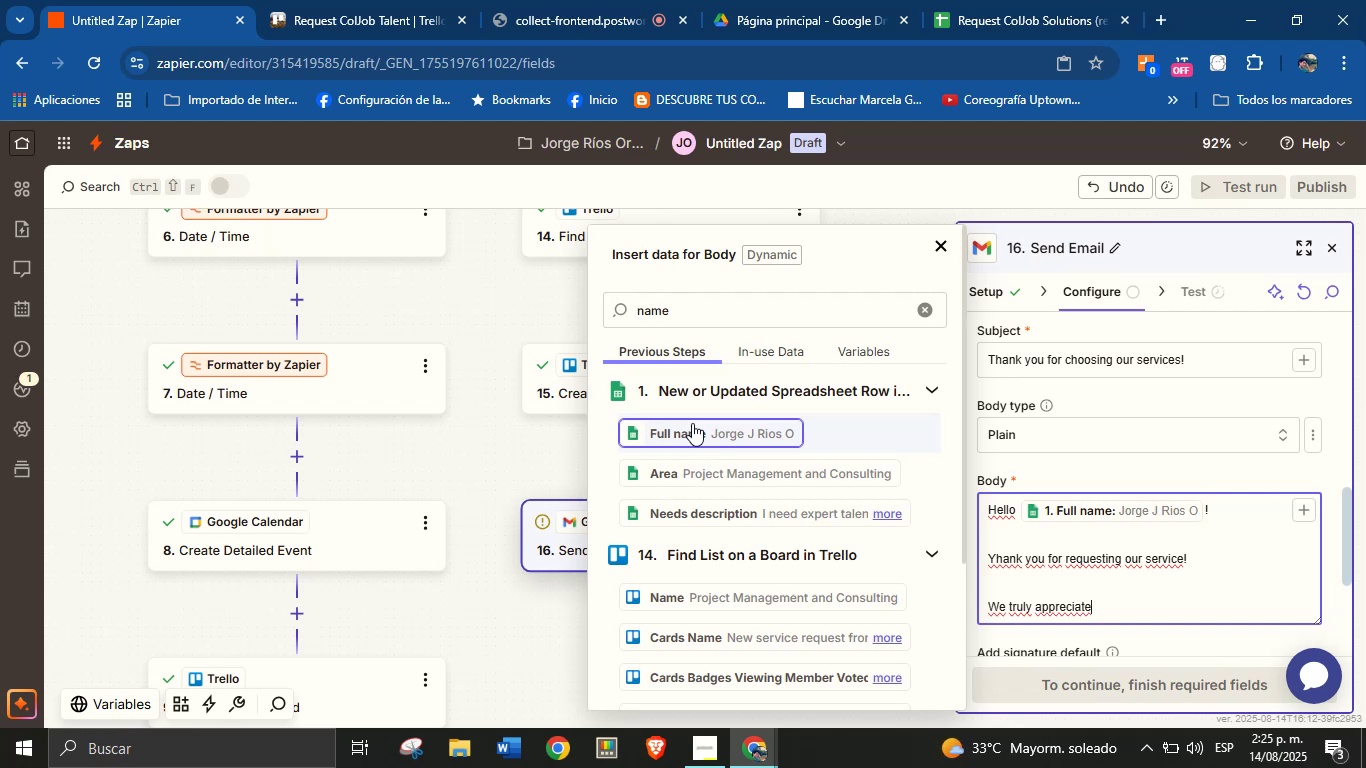 
wait(6.03)
 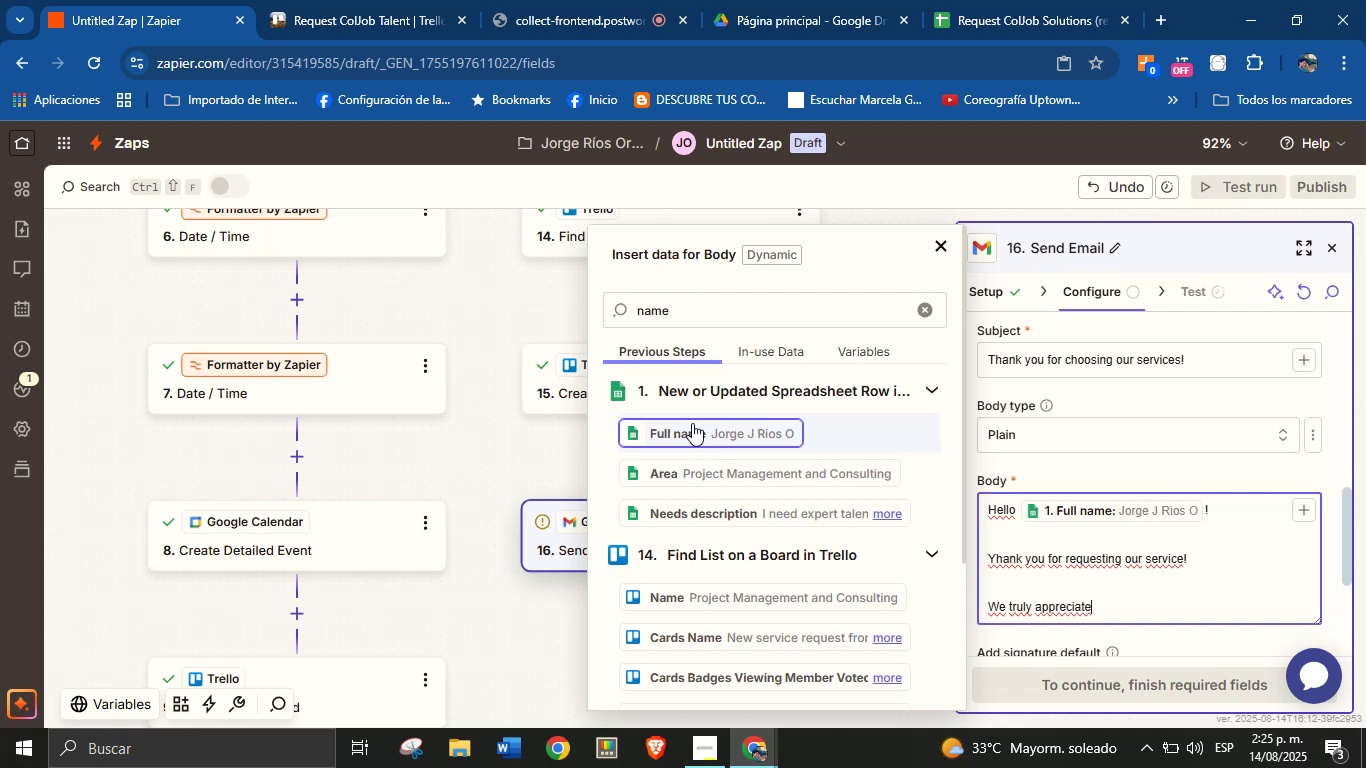 
type( the trust you[ve placed in us.)
 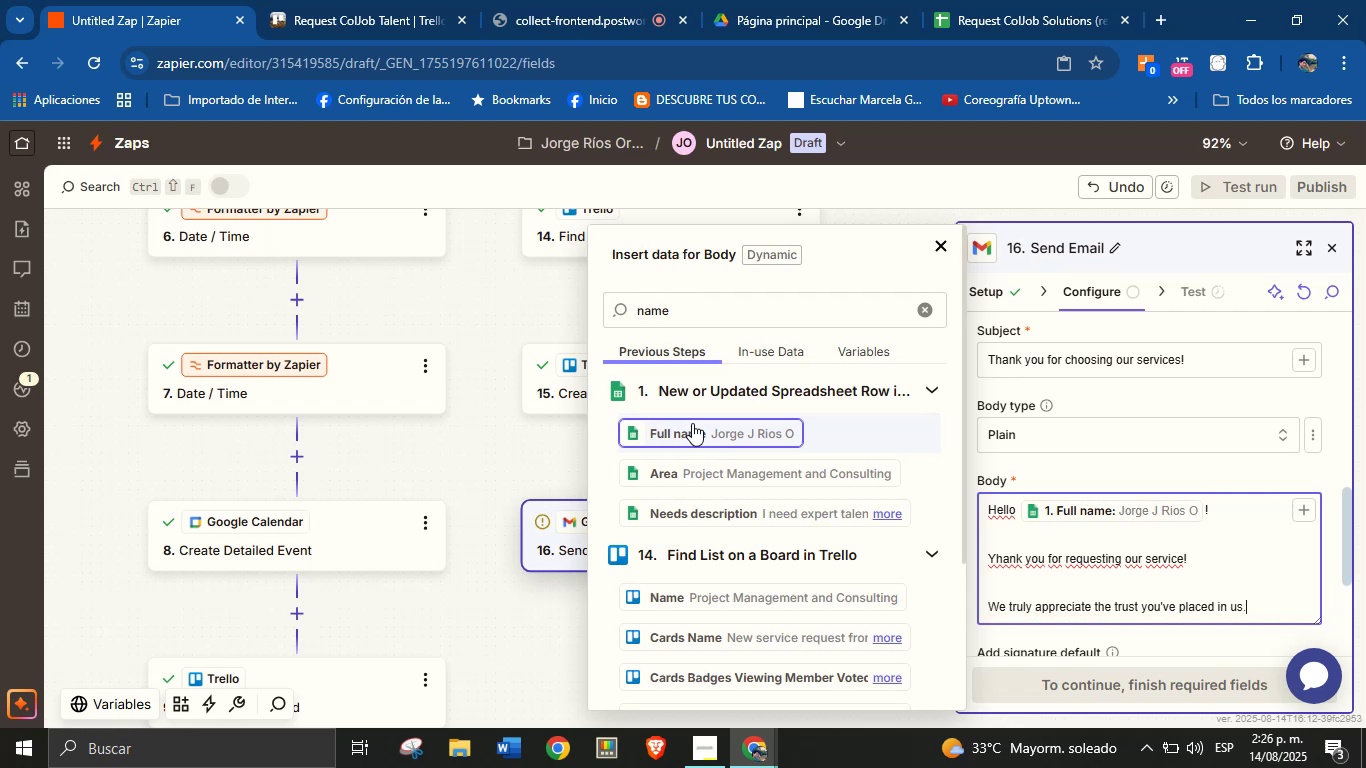 
key(Enter)
 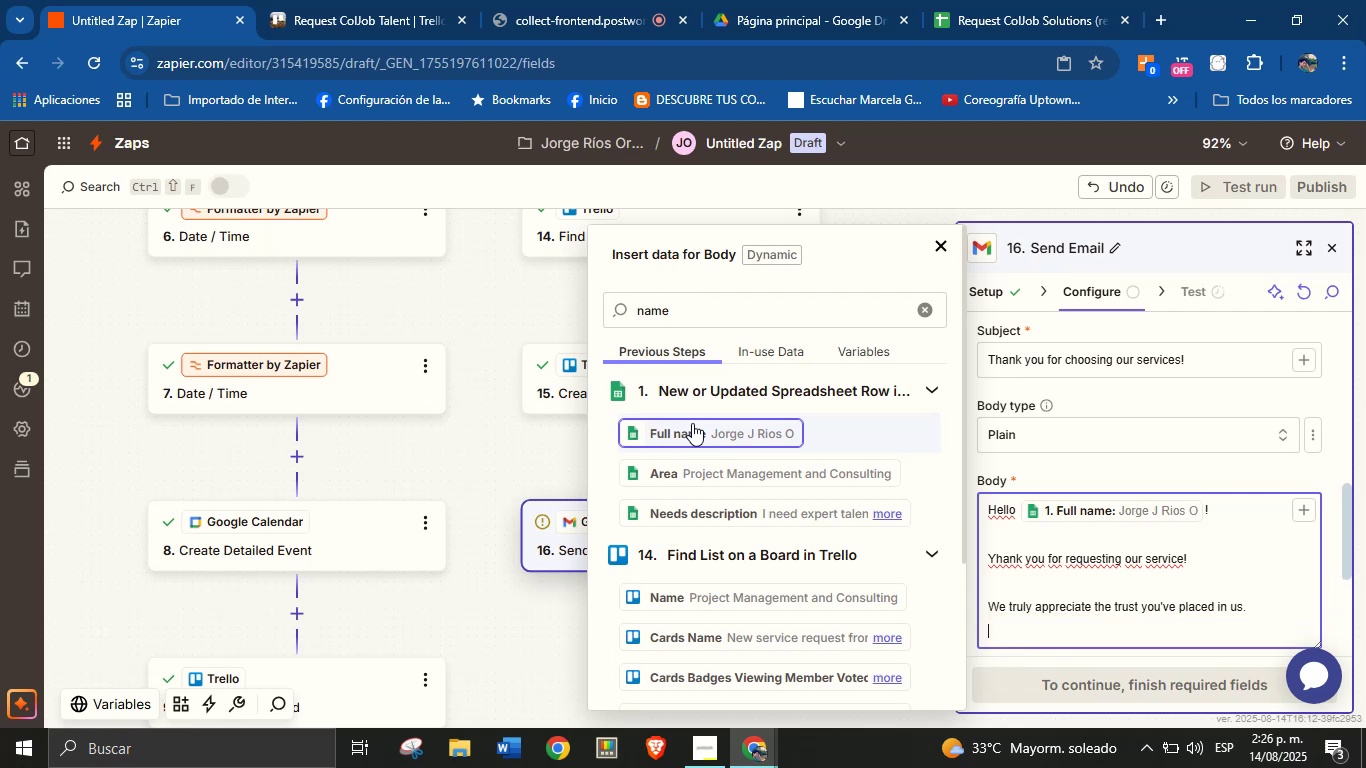 
key(Enter)
 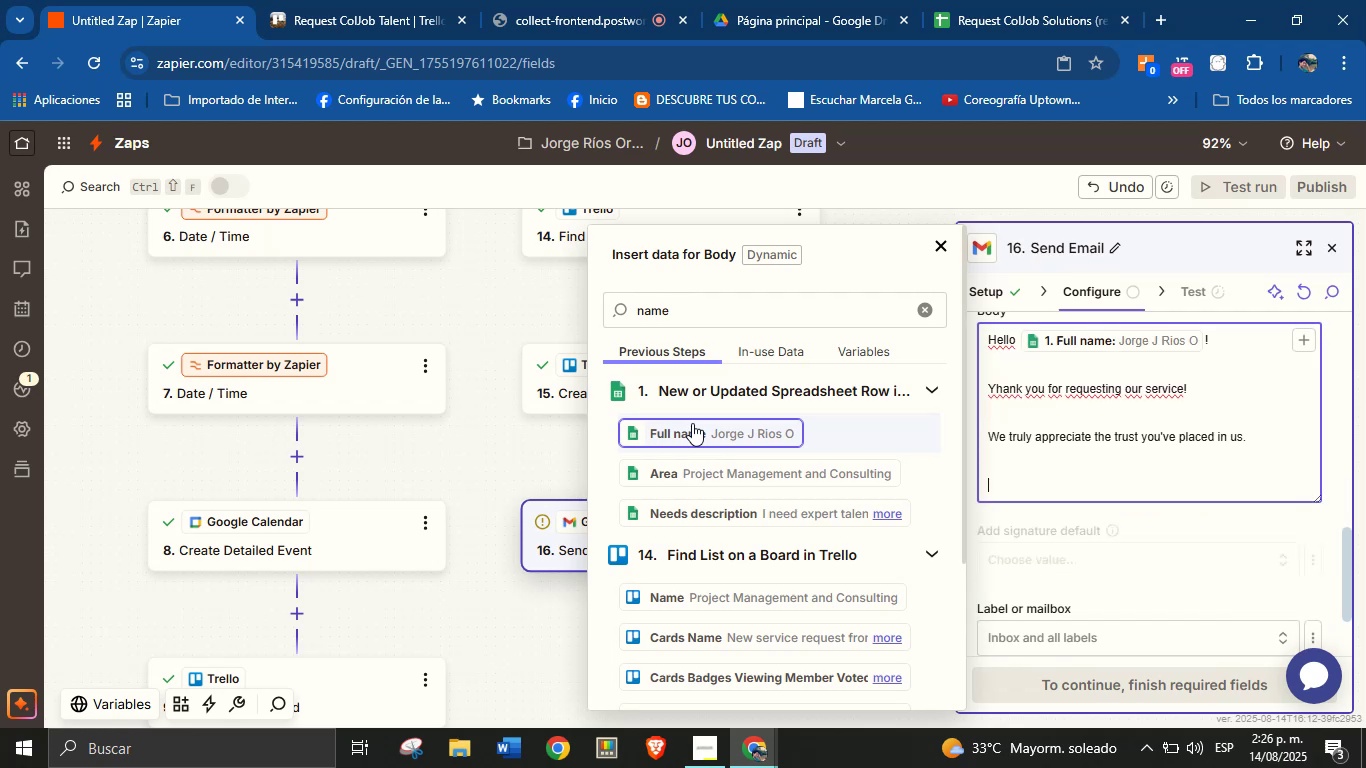 
type(this is a friendly rei)
key(Backspace)
type(minder about our upcoming meeting.)
 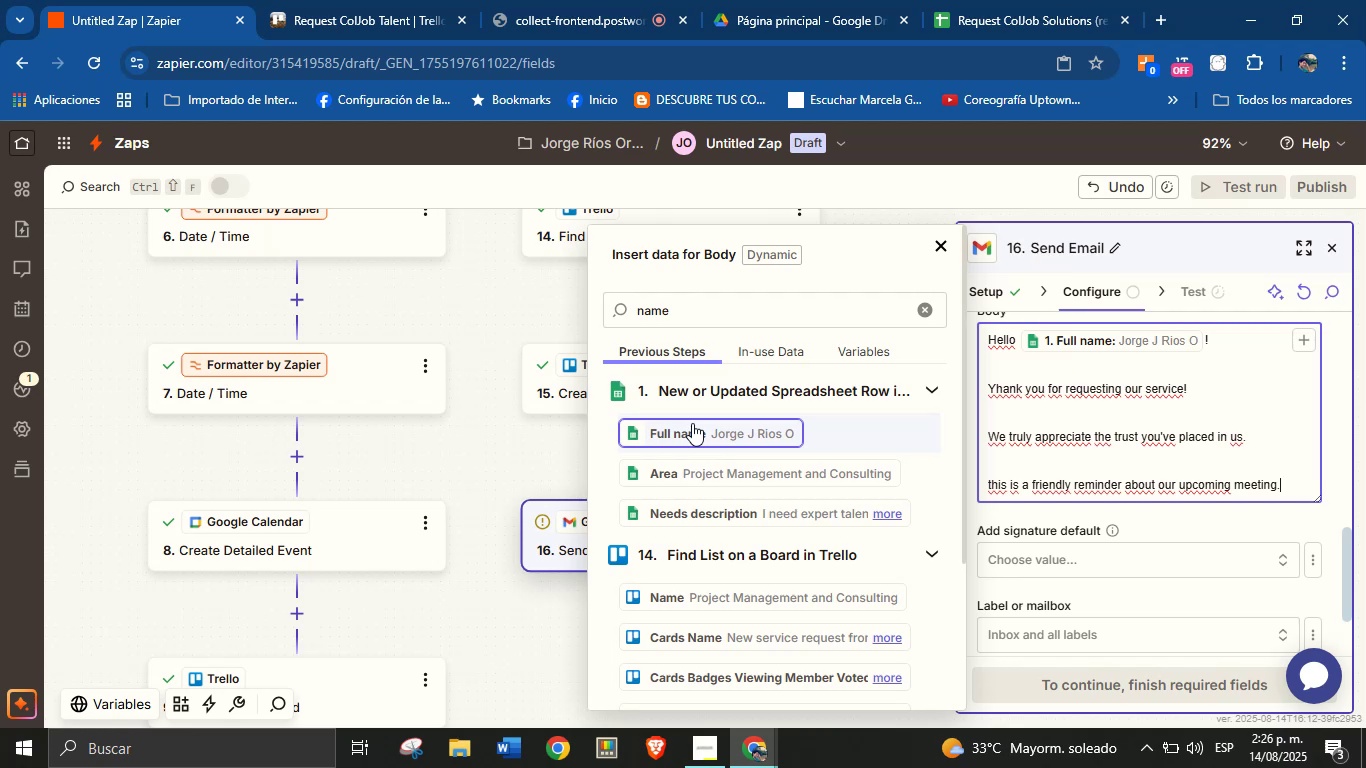 
wait(5.91)
 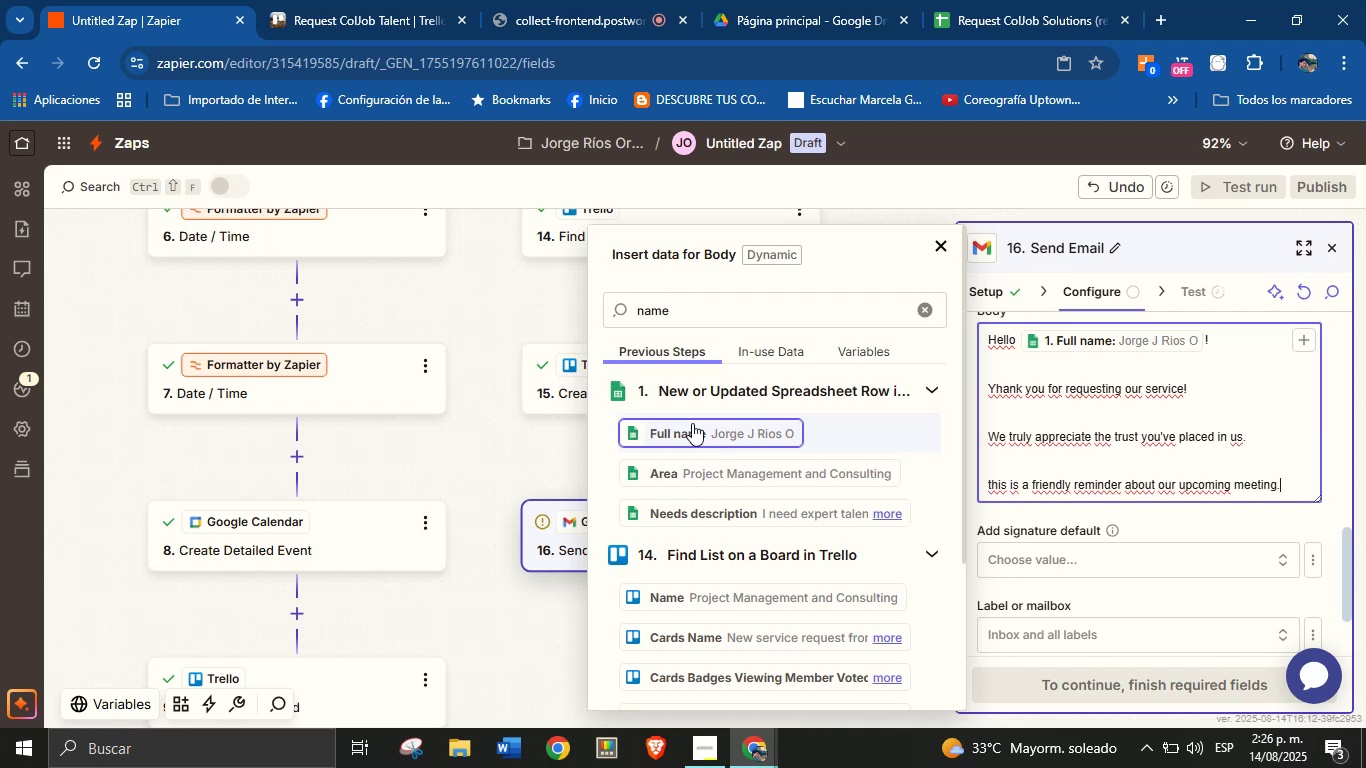 
double_click([1023, 486])
 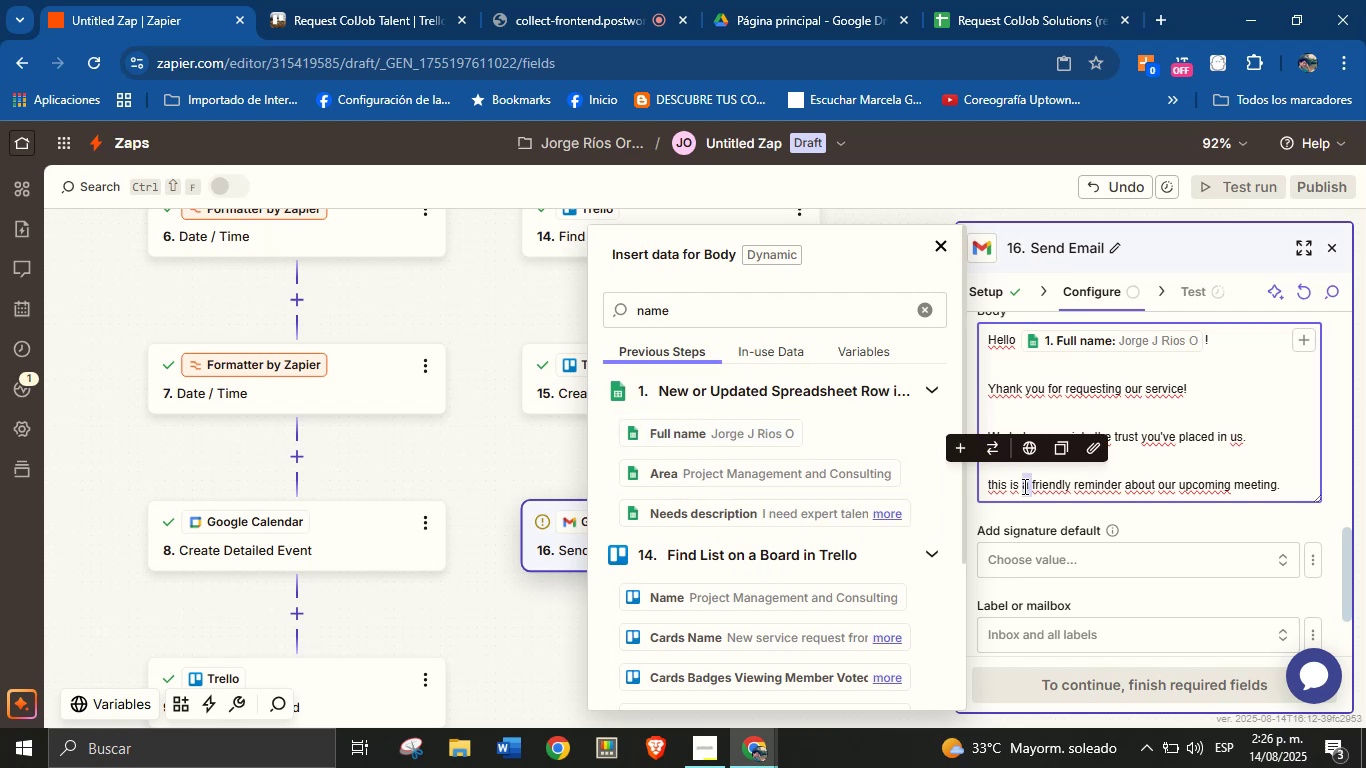 
triple_click([1023, 486])
 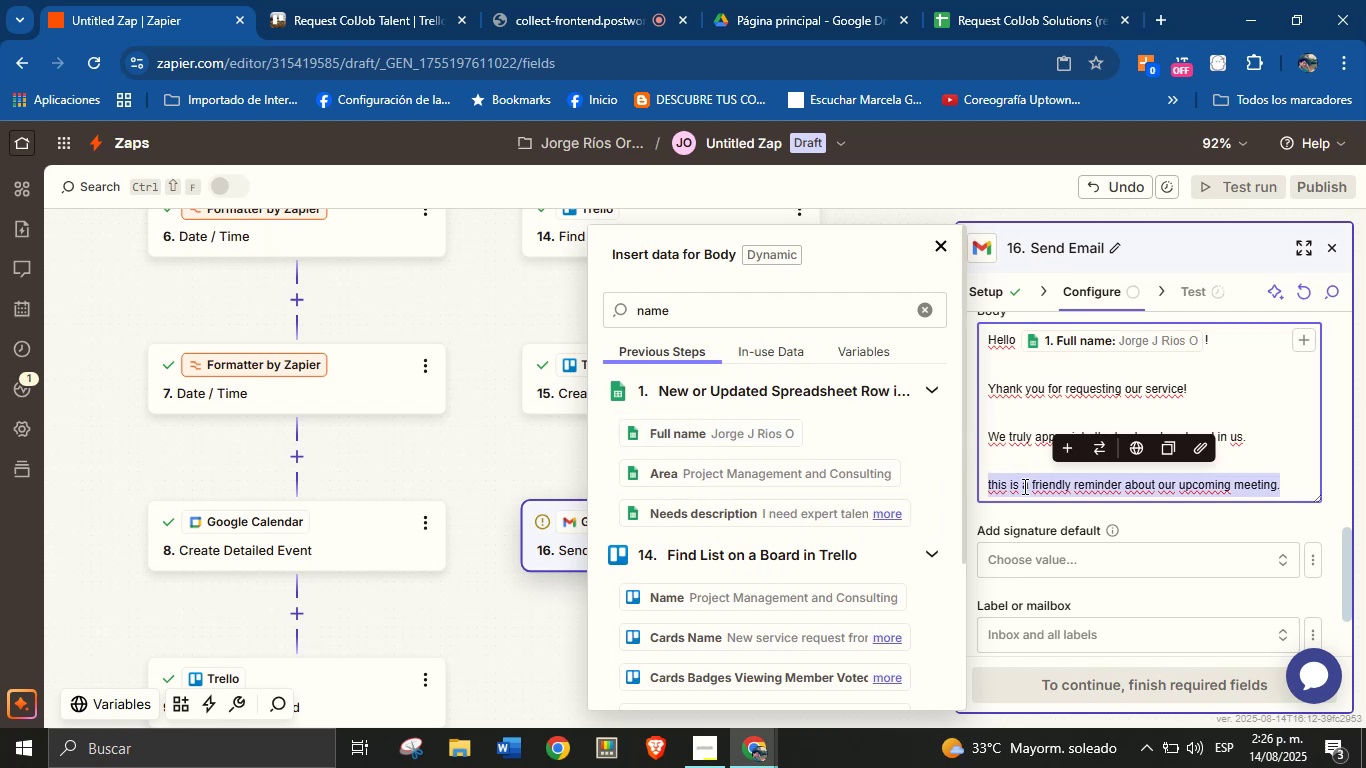 
key(Backspace)
type(We look forward to discussing your needs and finding the best solutions for you.)
 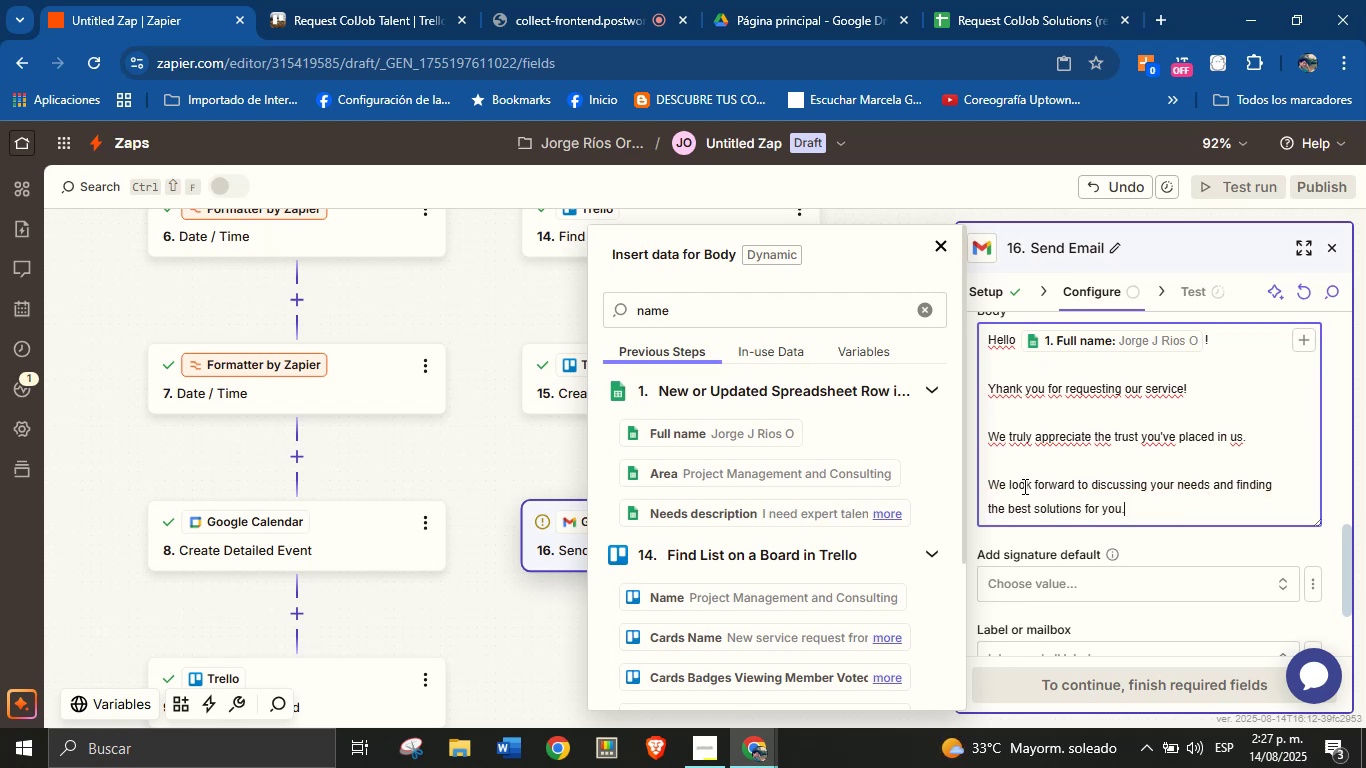 
key(Enter)
 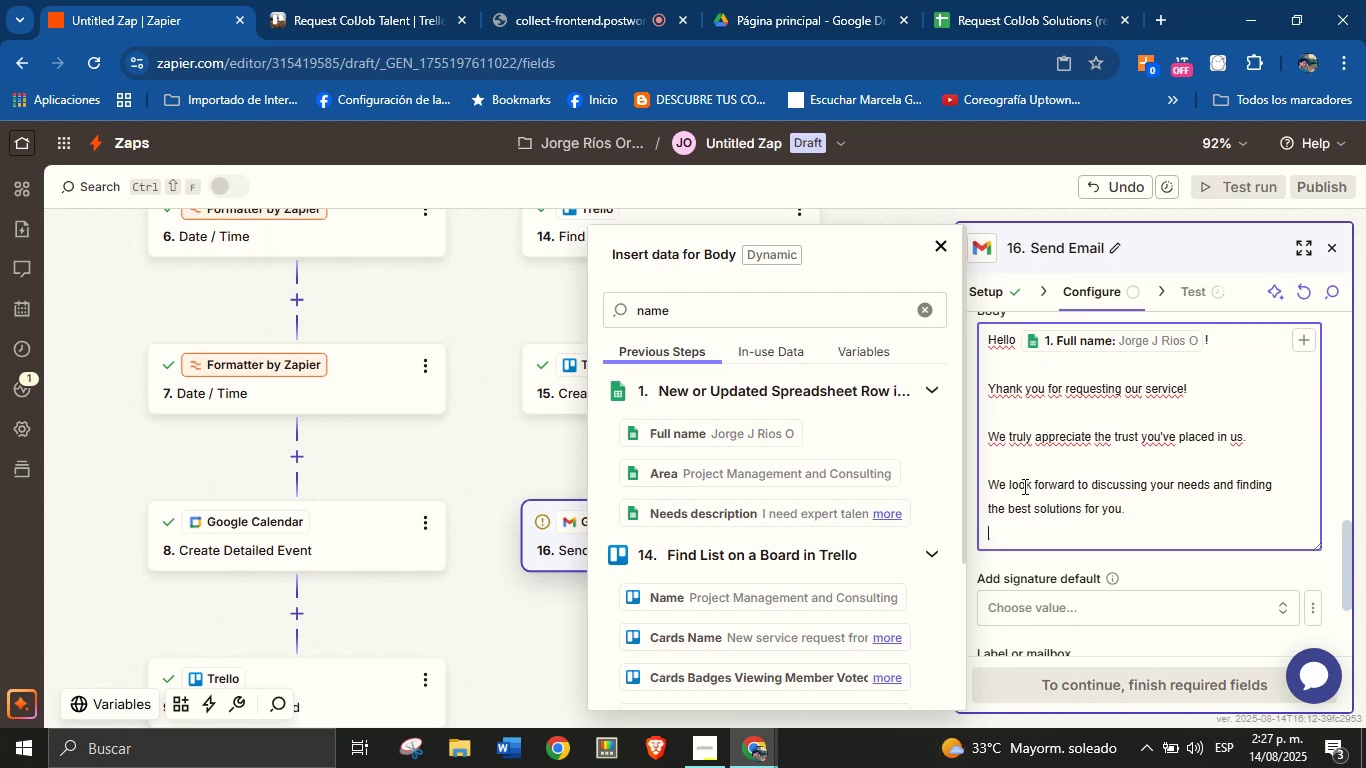 
key(Enter)
 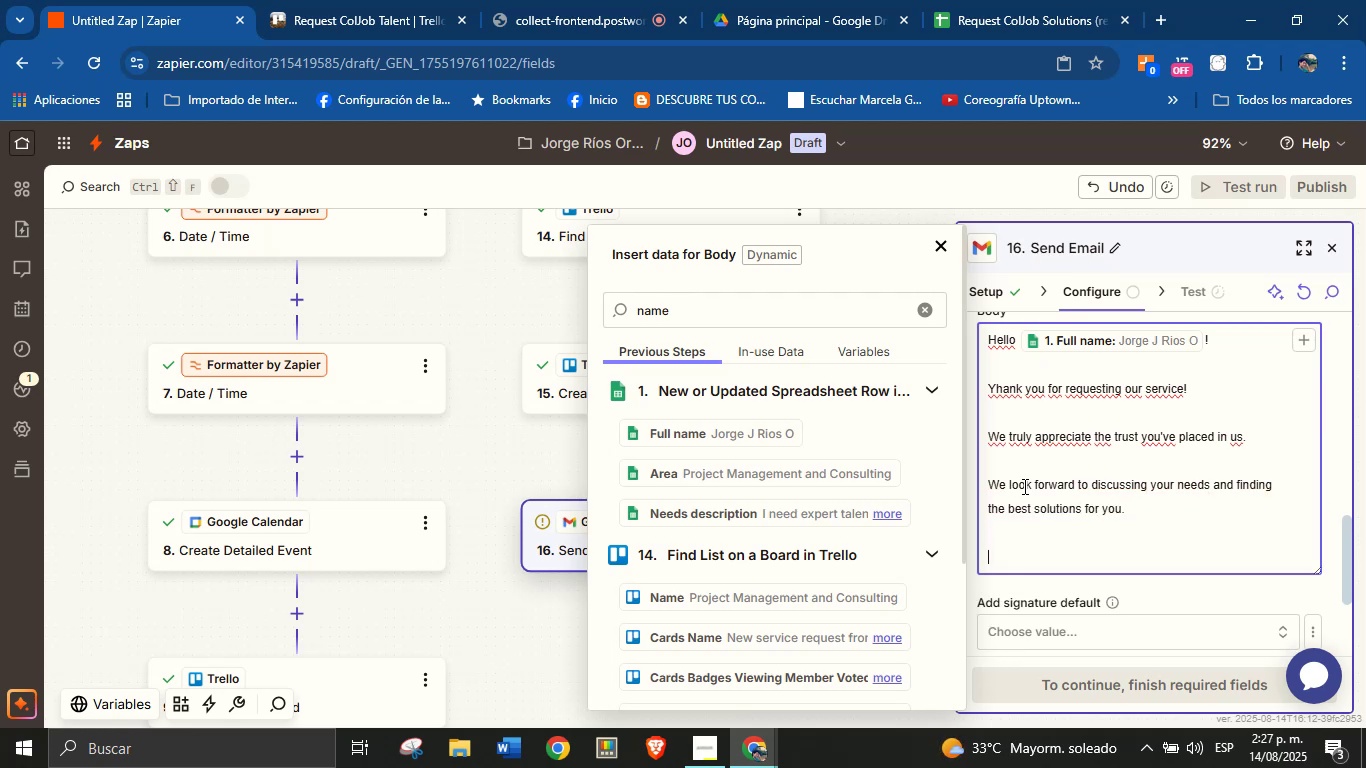 
type(Best regards, )
 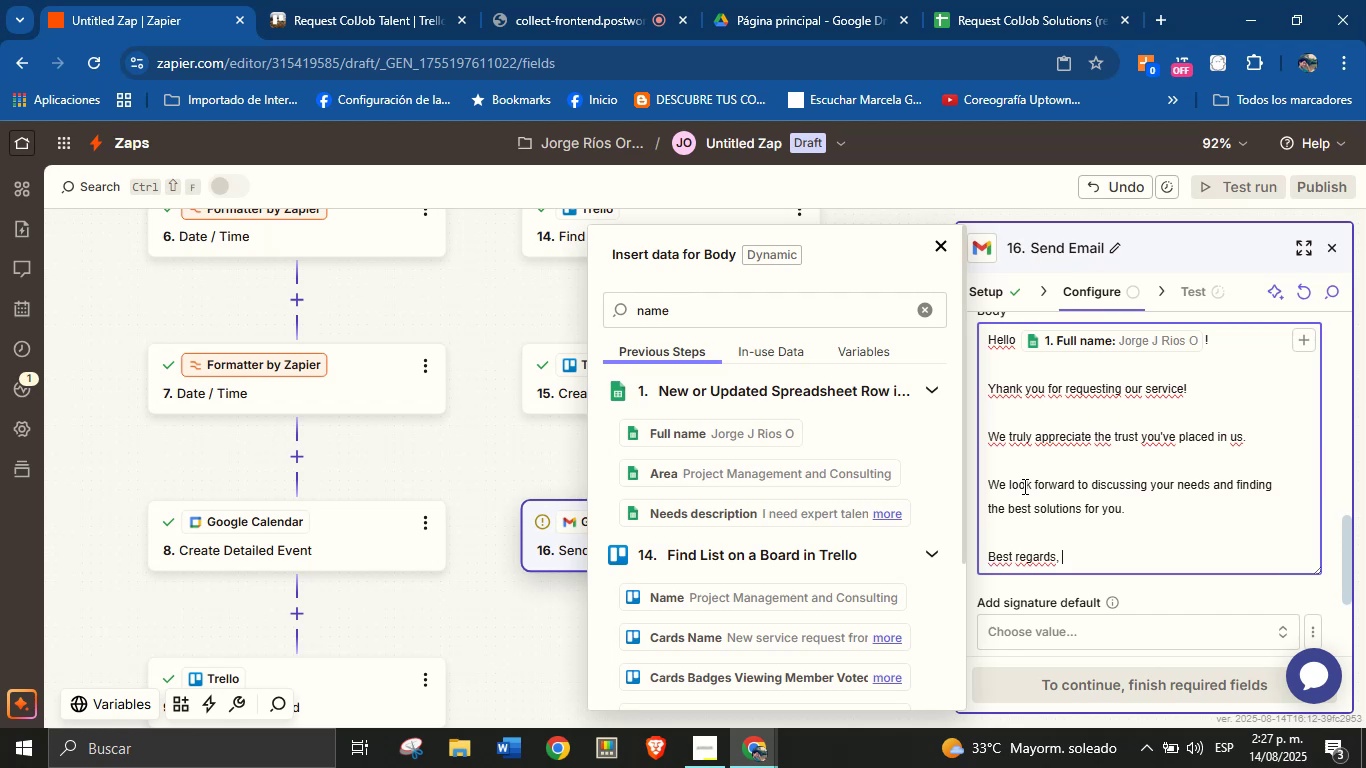 
key(Enter)
 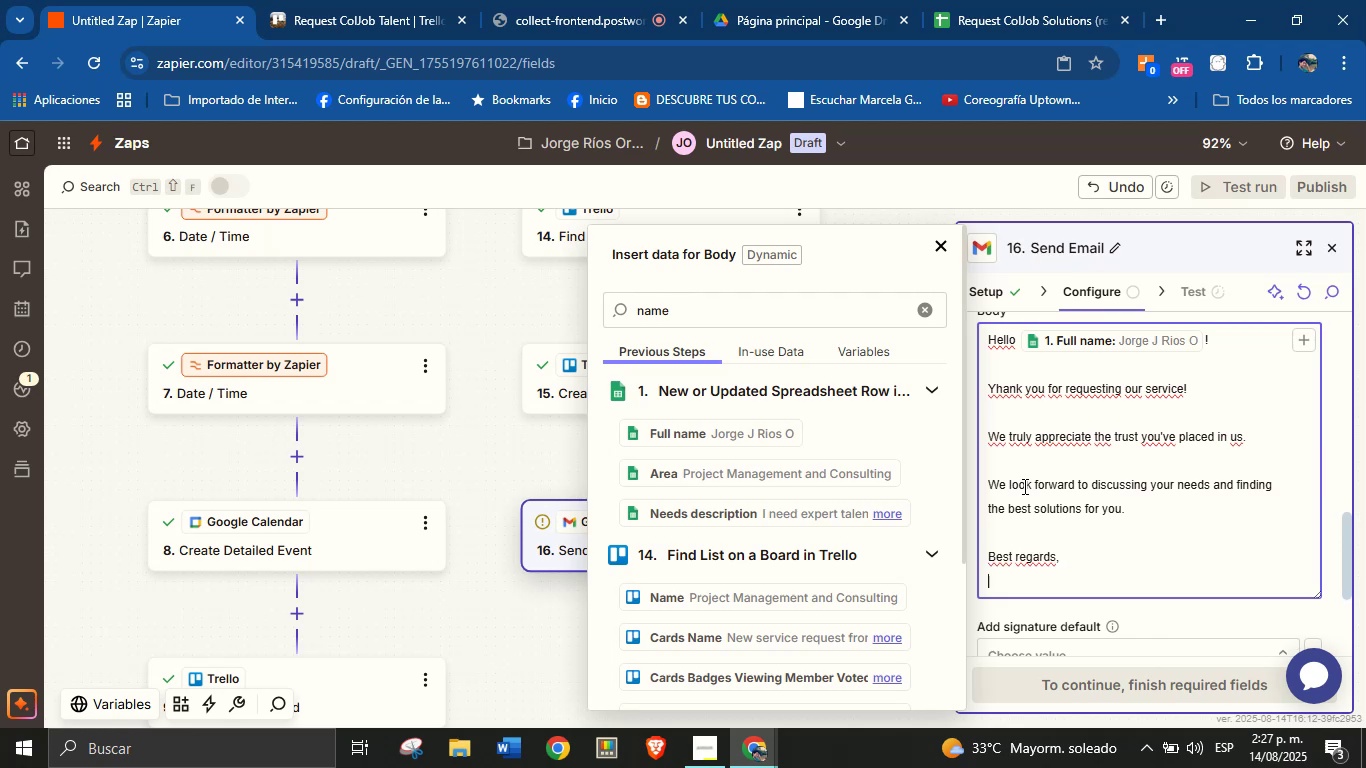 
type(Jorge \ ColJob Team Solutions)
 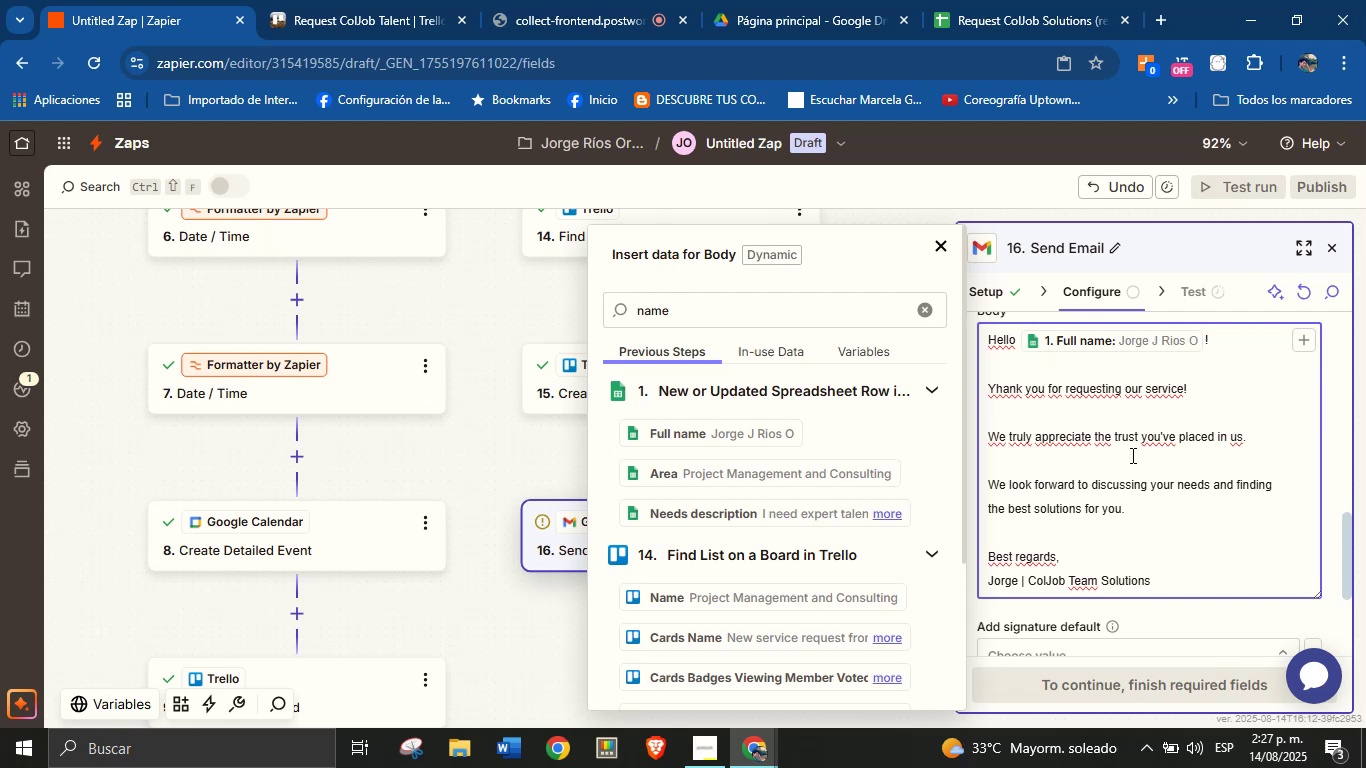 
scroll: coordinate [1143, 441], scroll_direction: down, amount: 2.0
 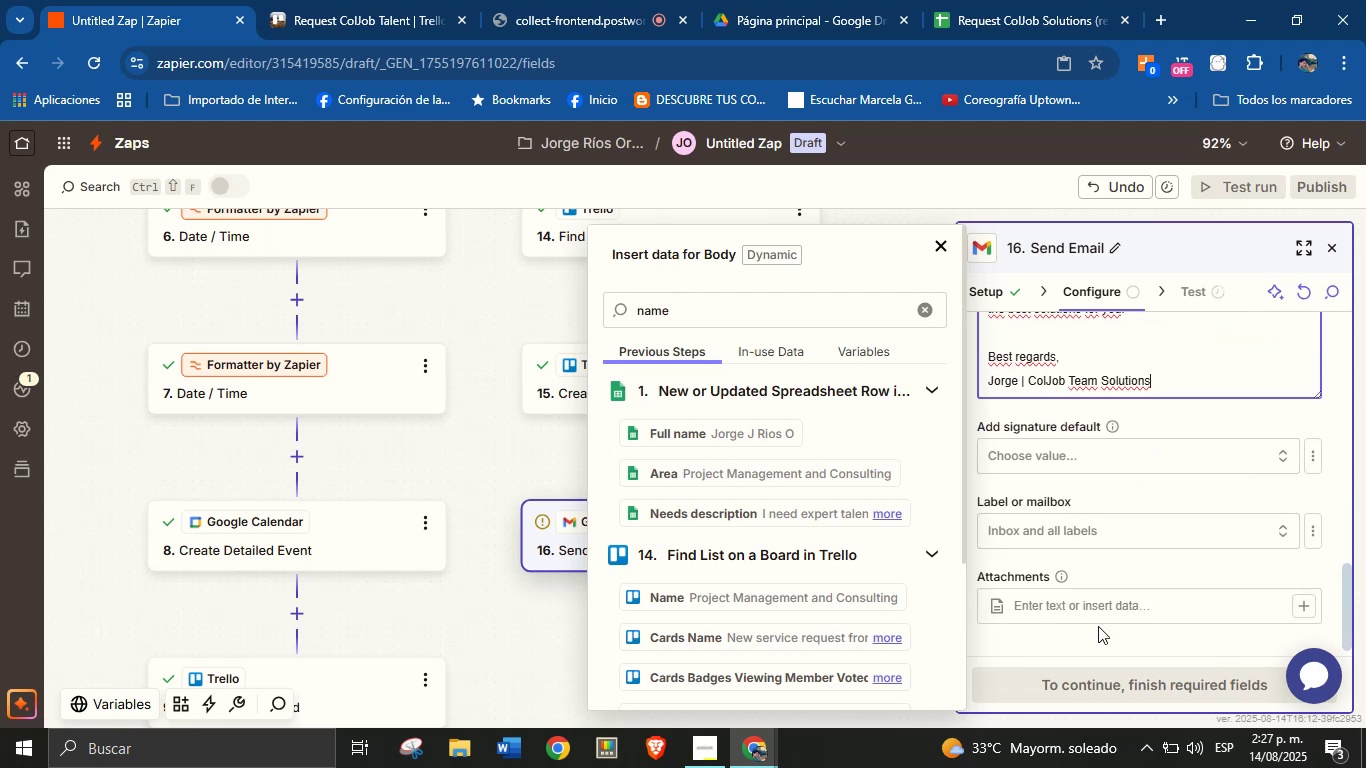 
left_click([1098, 632])
 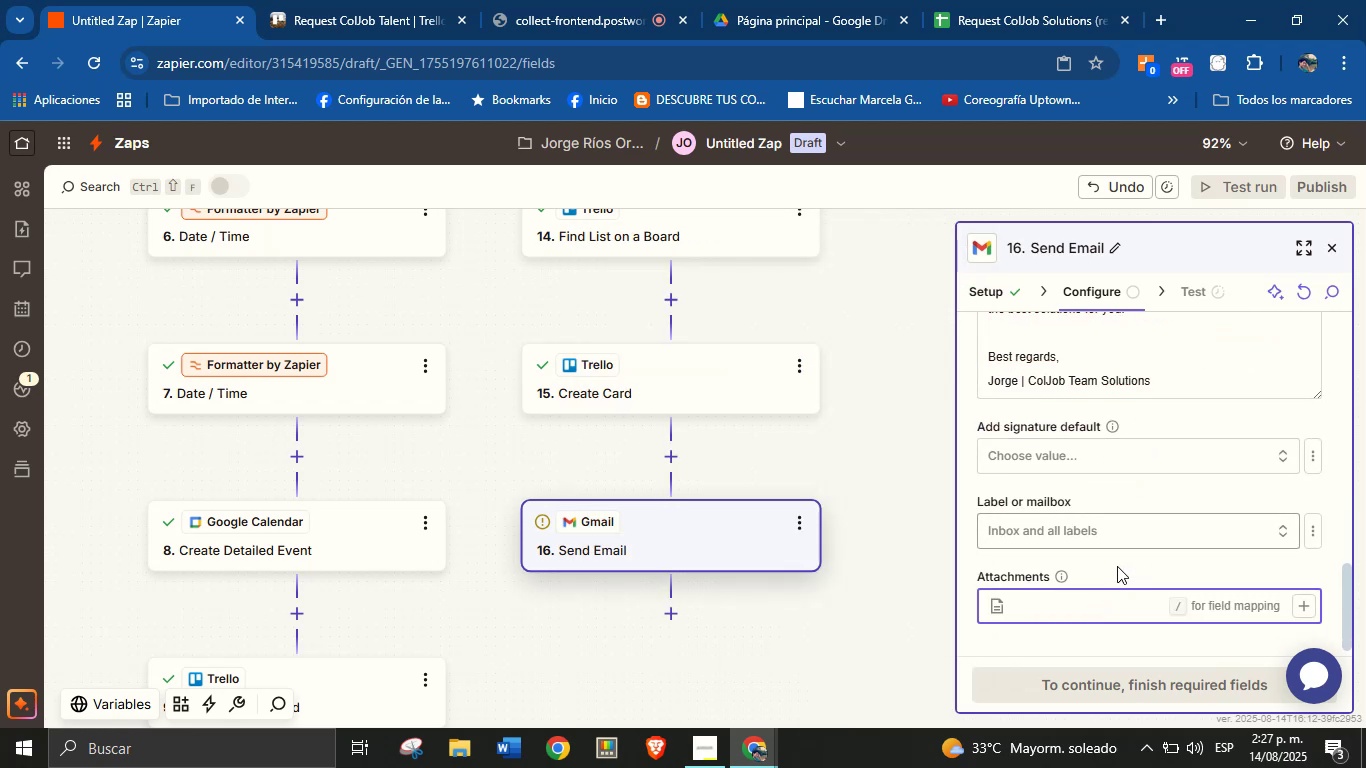 
left_click([1118, 565])
 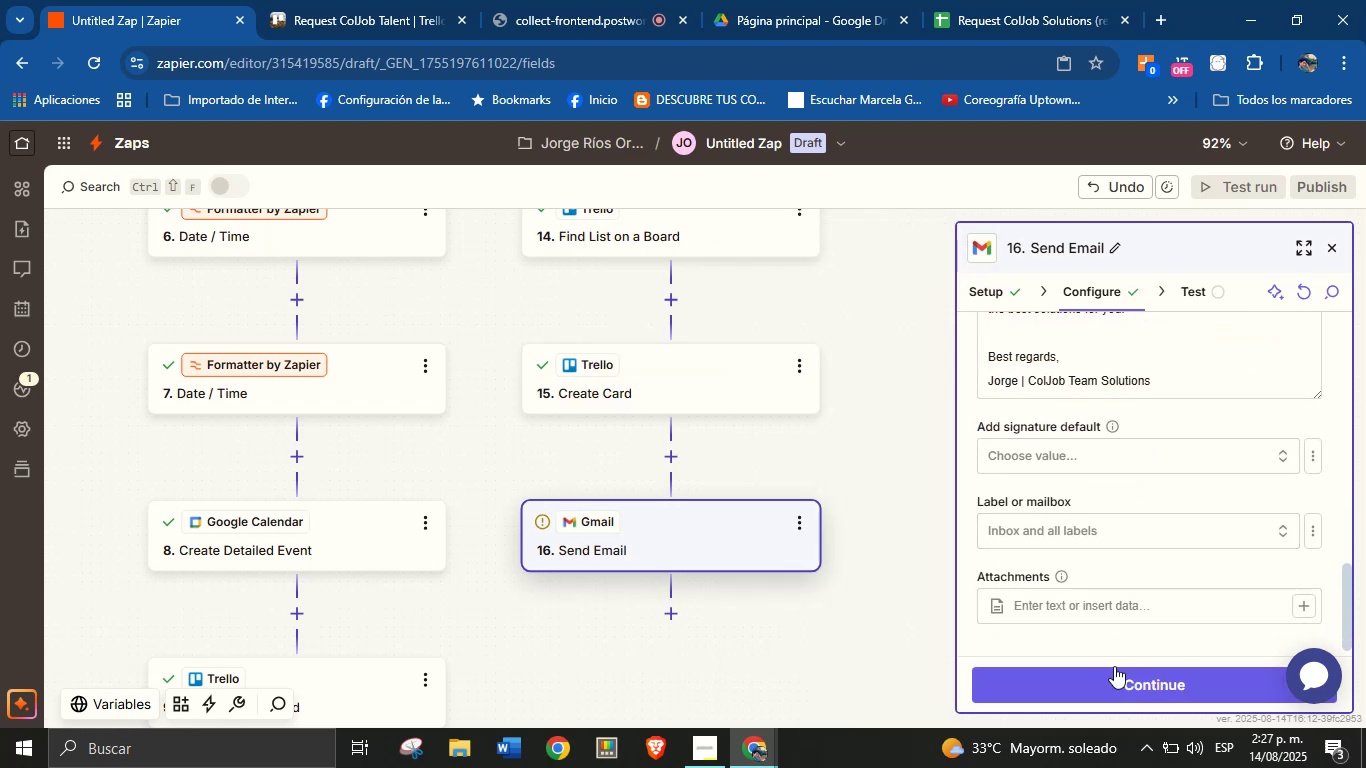 
left_click([1114, 680])
 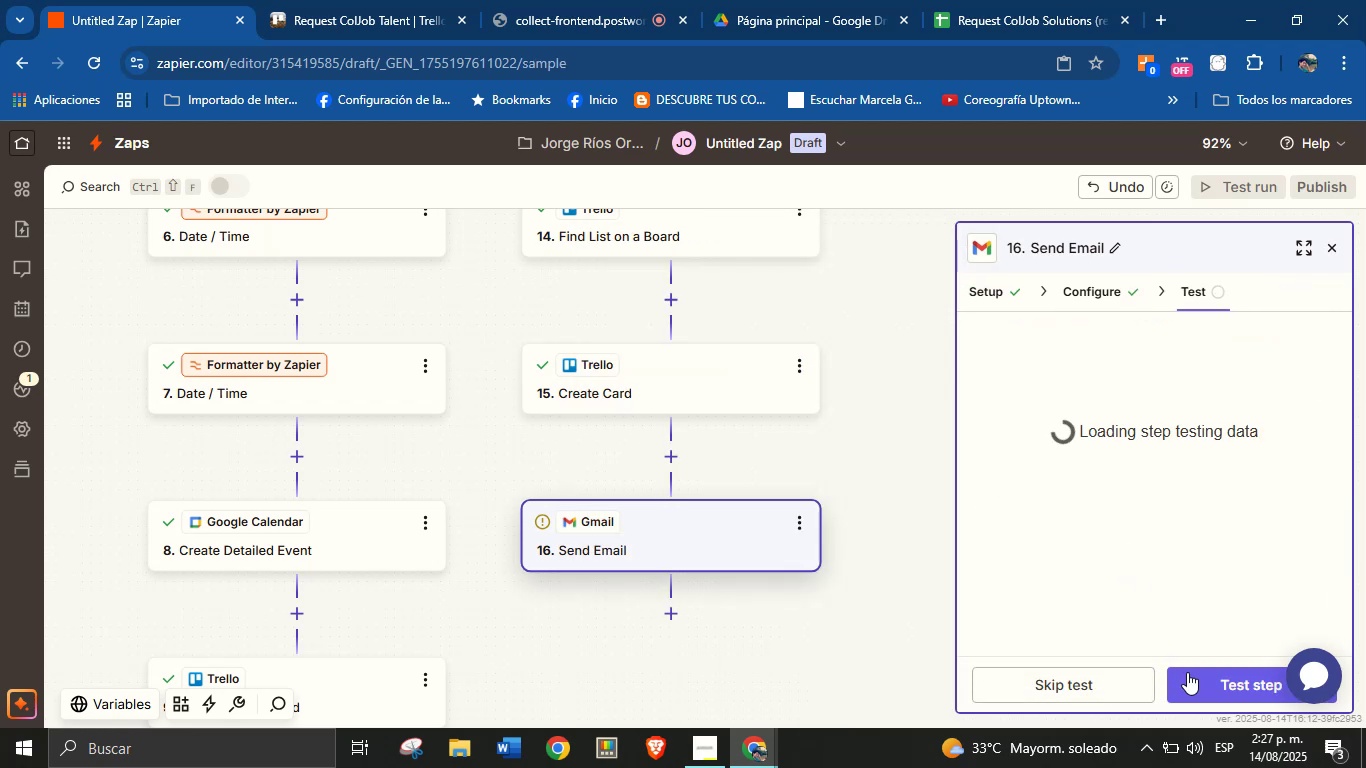 
left_click([1217, 681])
 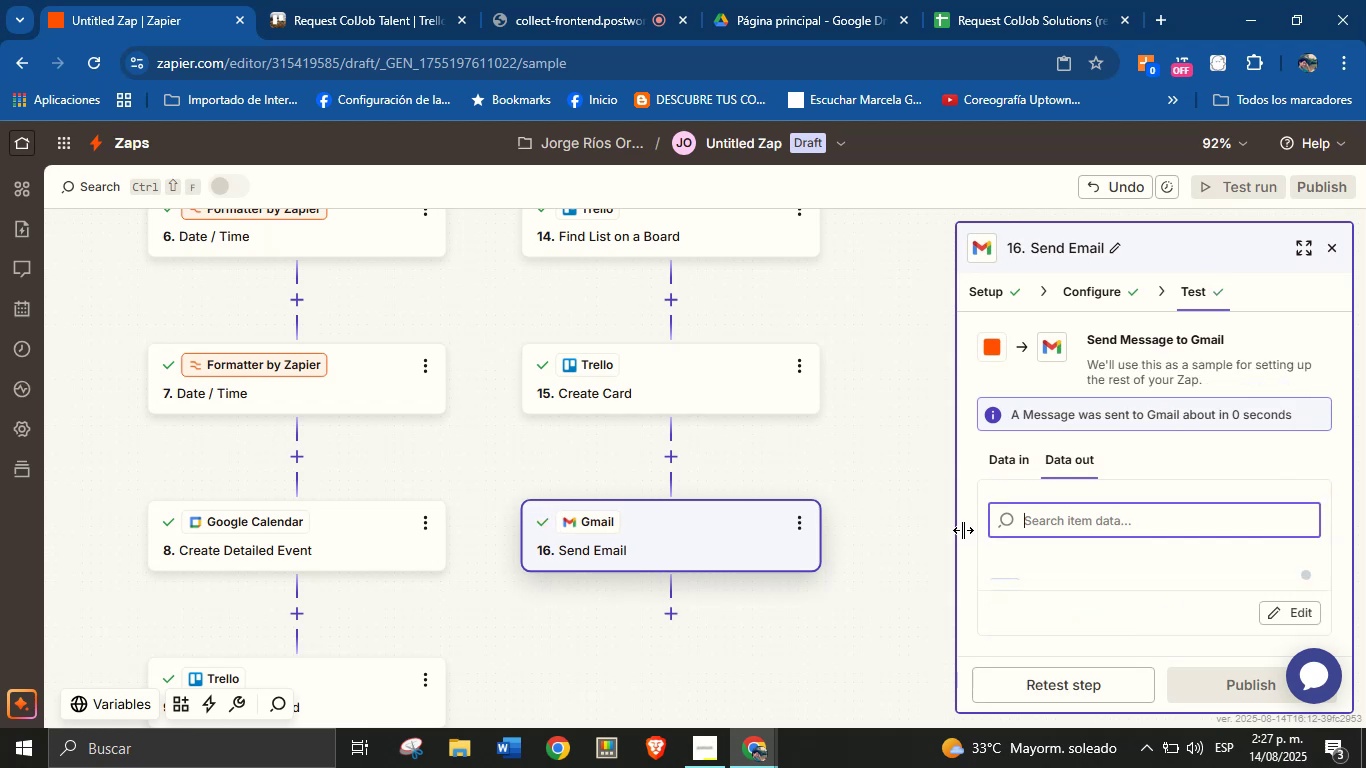 
left_click_drag(start_coordinate=[877, 534], to_coordinate=[883, 448])
 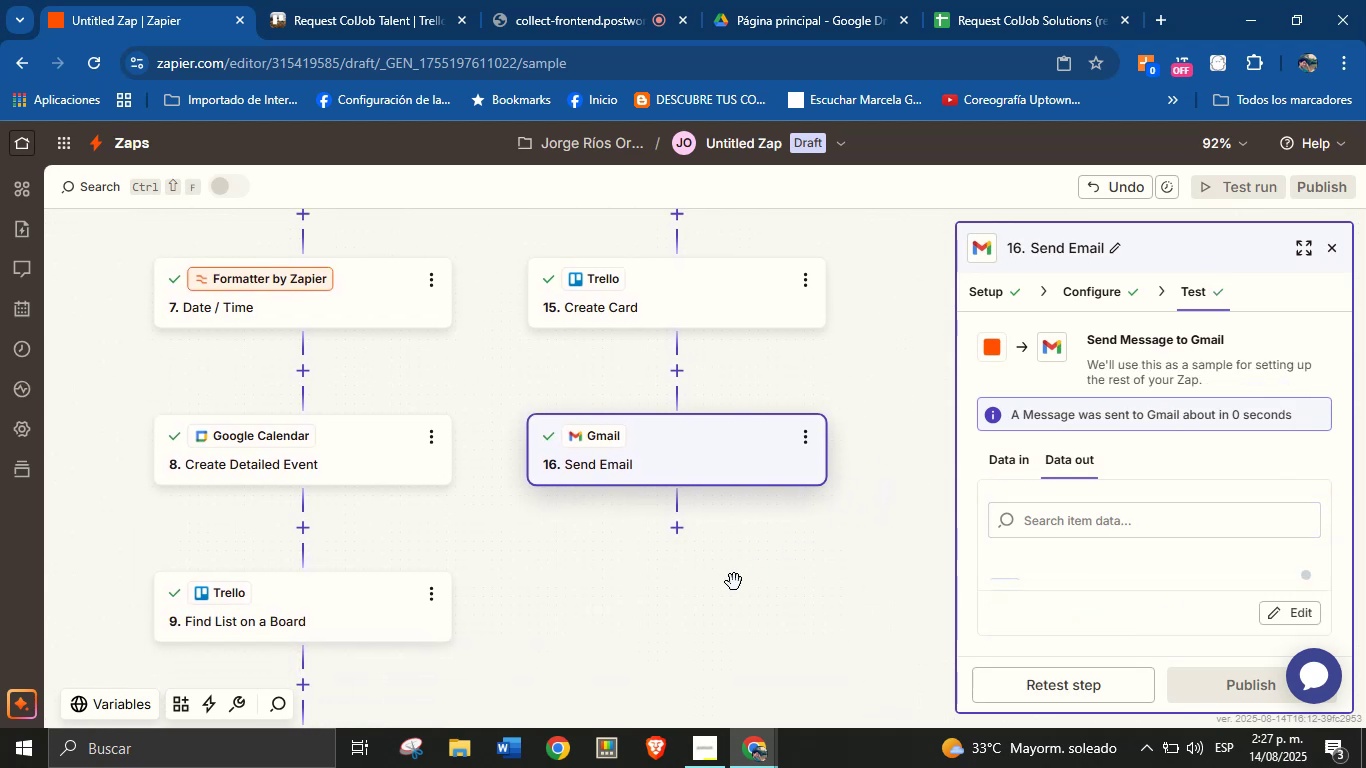 
left_click_drag(start_coordinate=[755, 596], to_coordinate=[745, 551])
 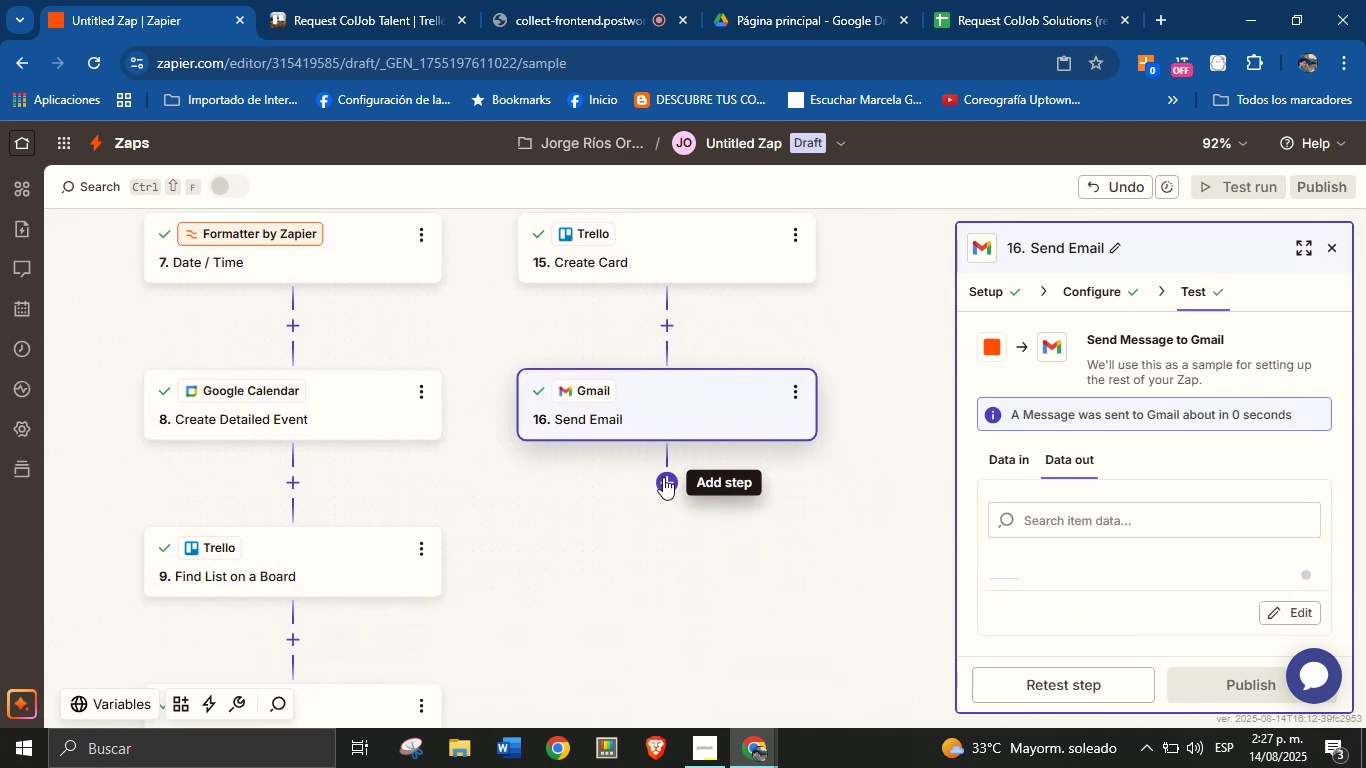 
left_click([664, 478])
 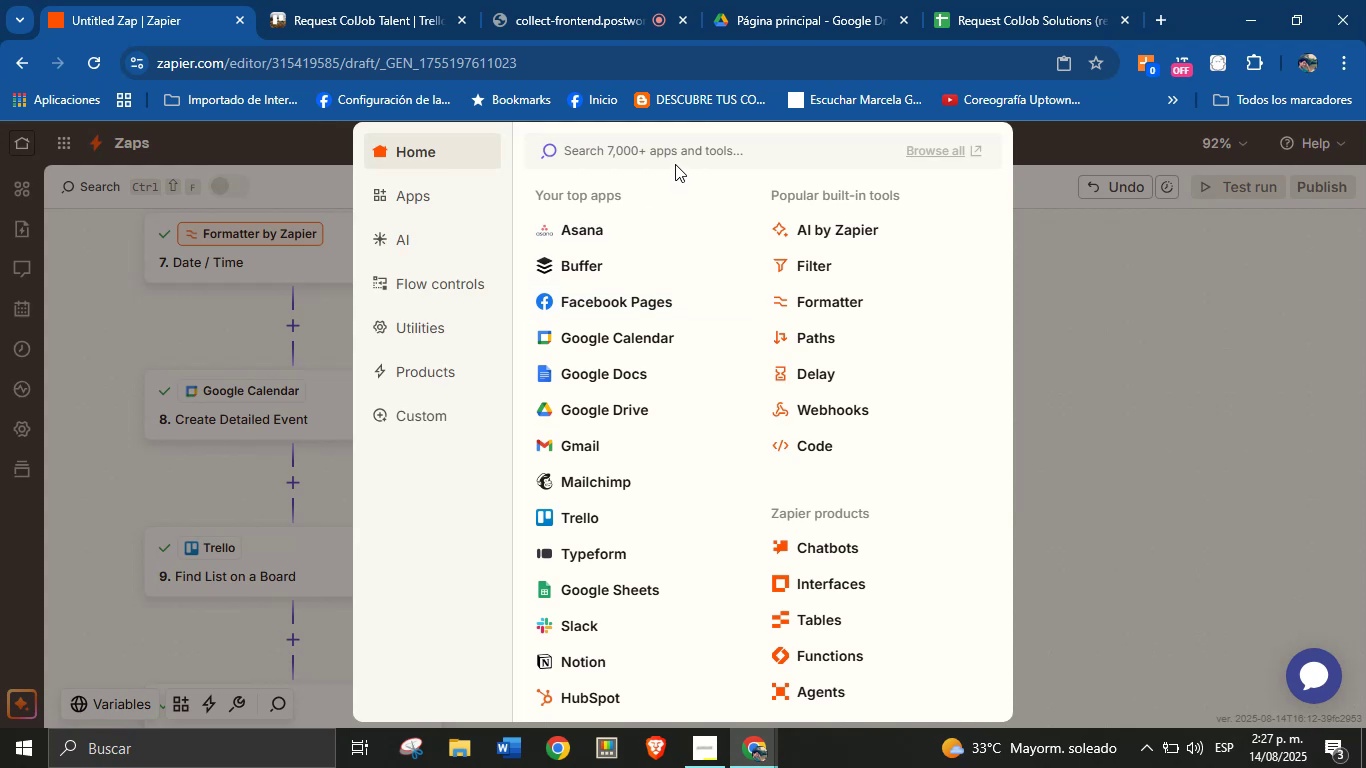 
wait(6.09)
 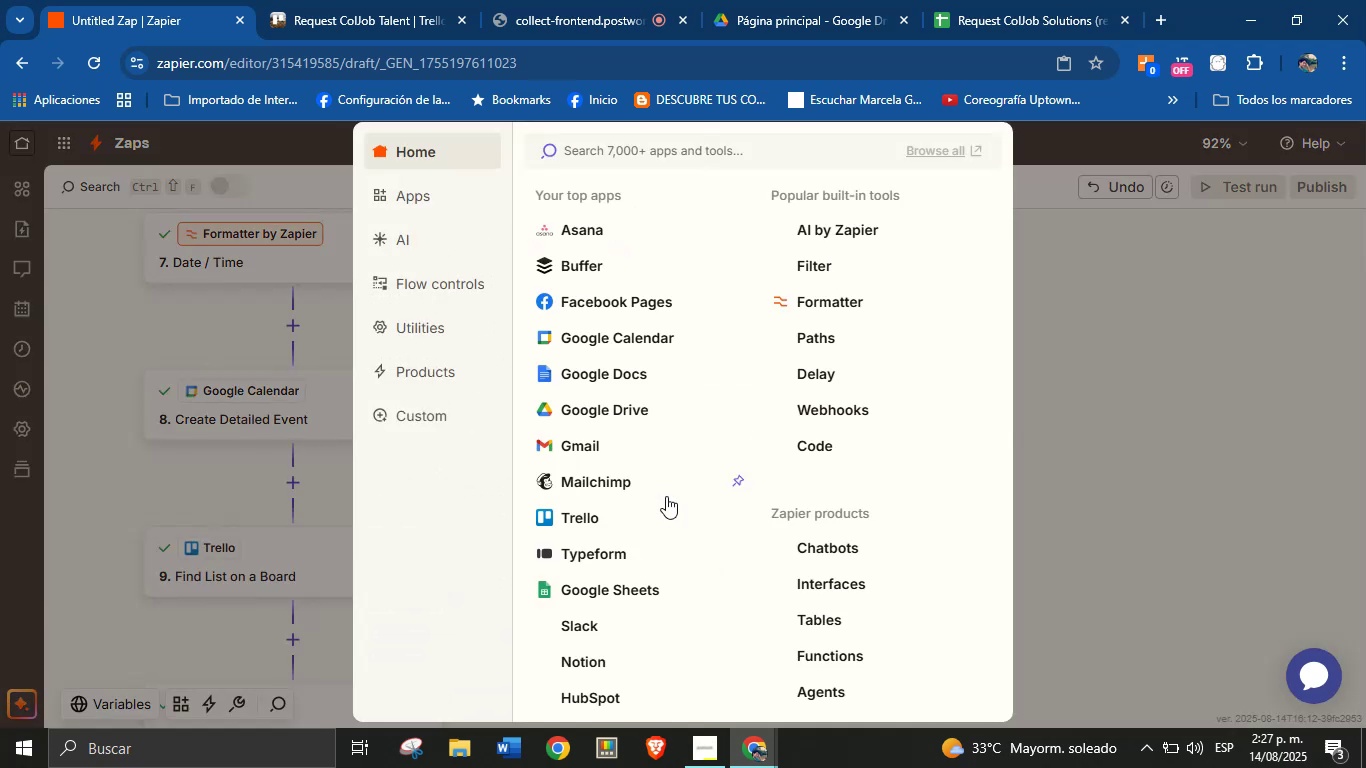 
left_click([678, 162])
 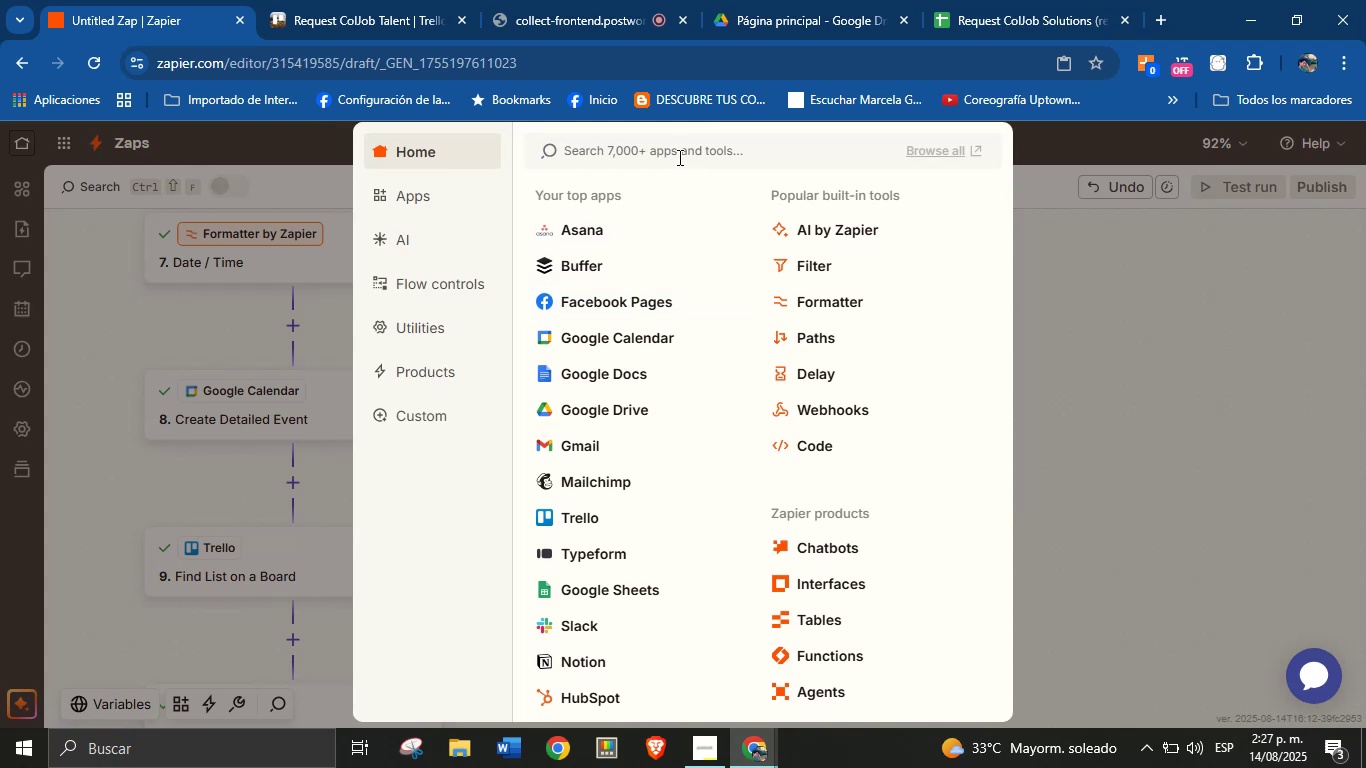 
double_click([678, 156])
 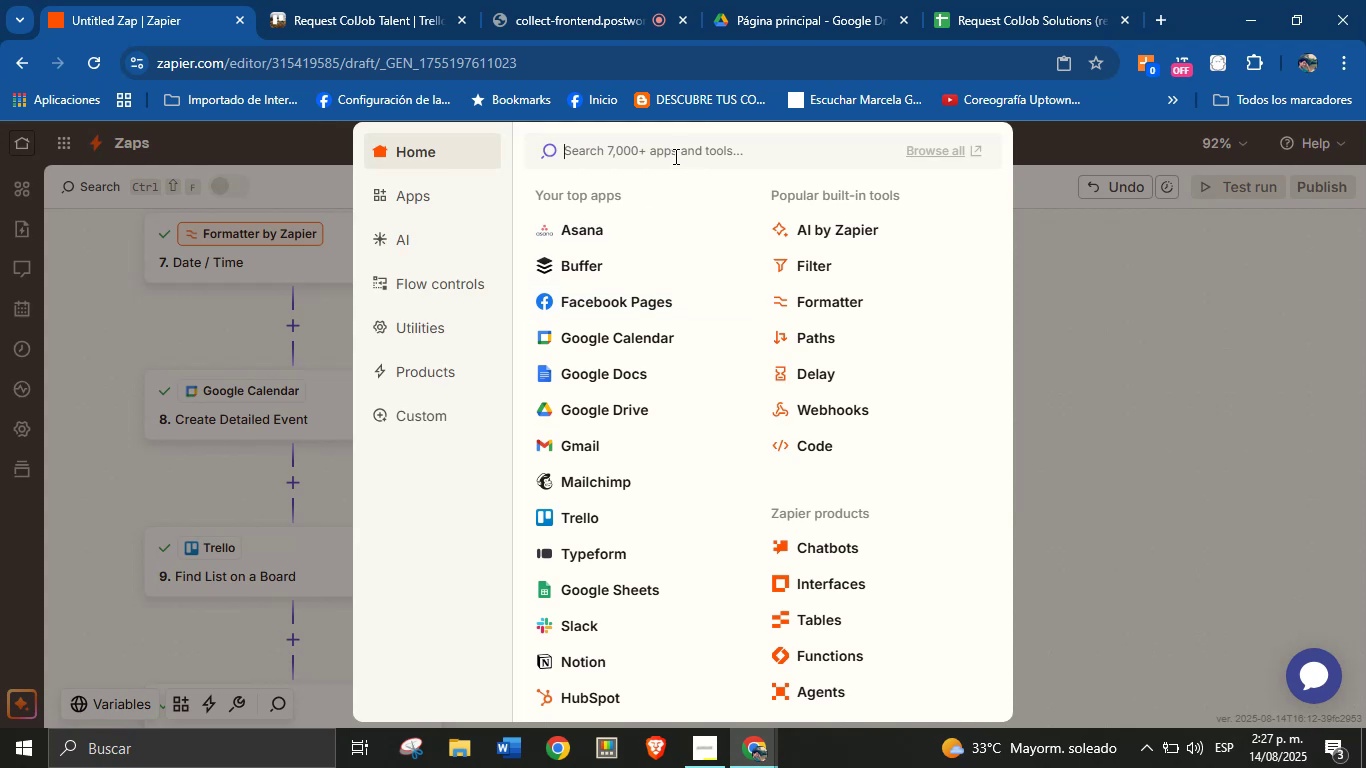 
type(sl)
key(Backspace)
key(Backspace)
 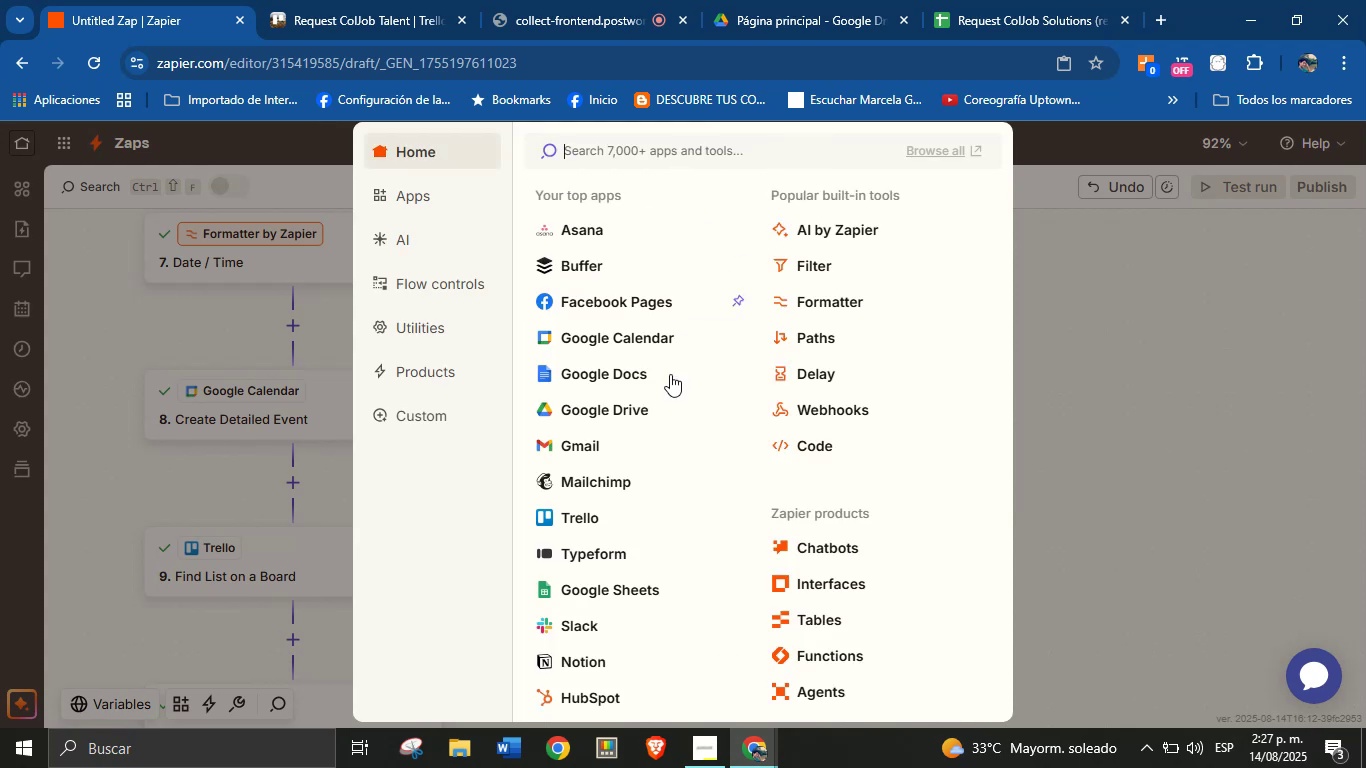 
left_click([563, 636])
 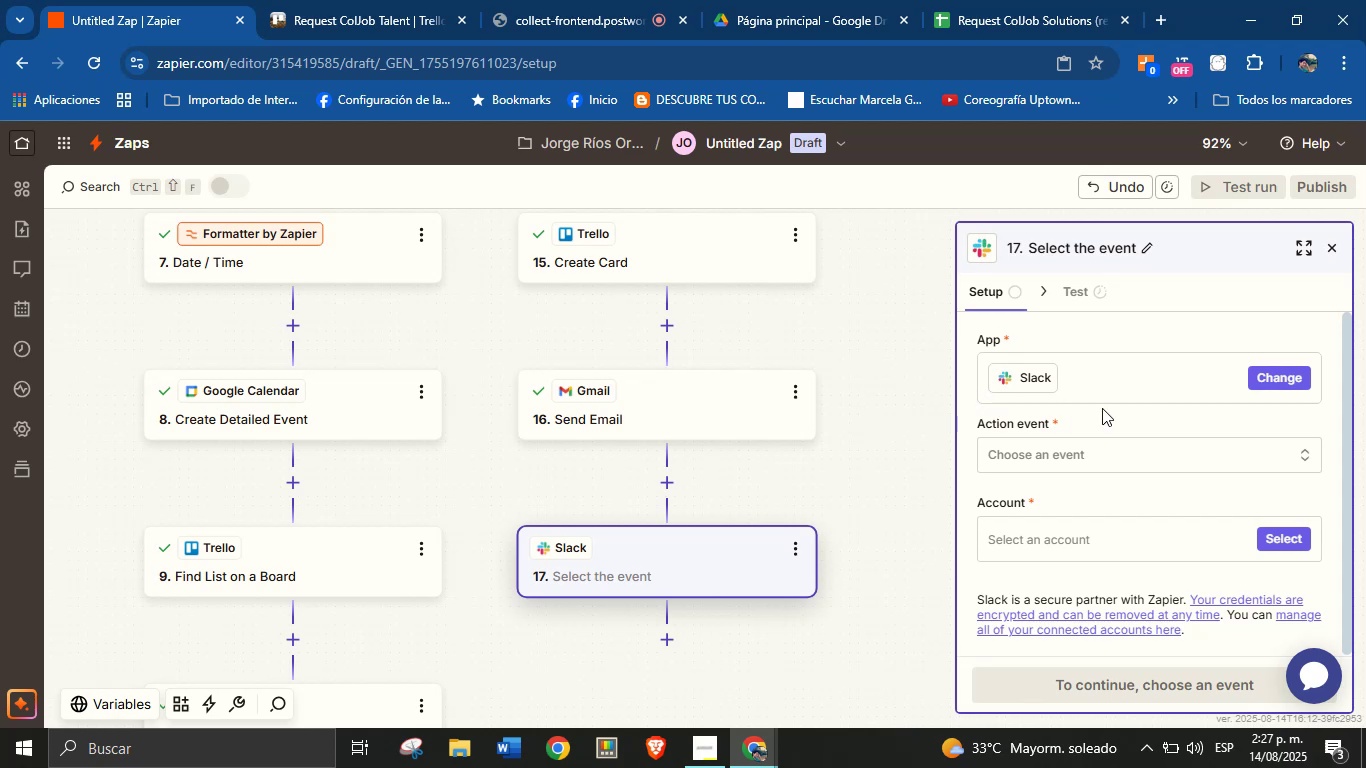 
left_click([1142, 451])
 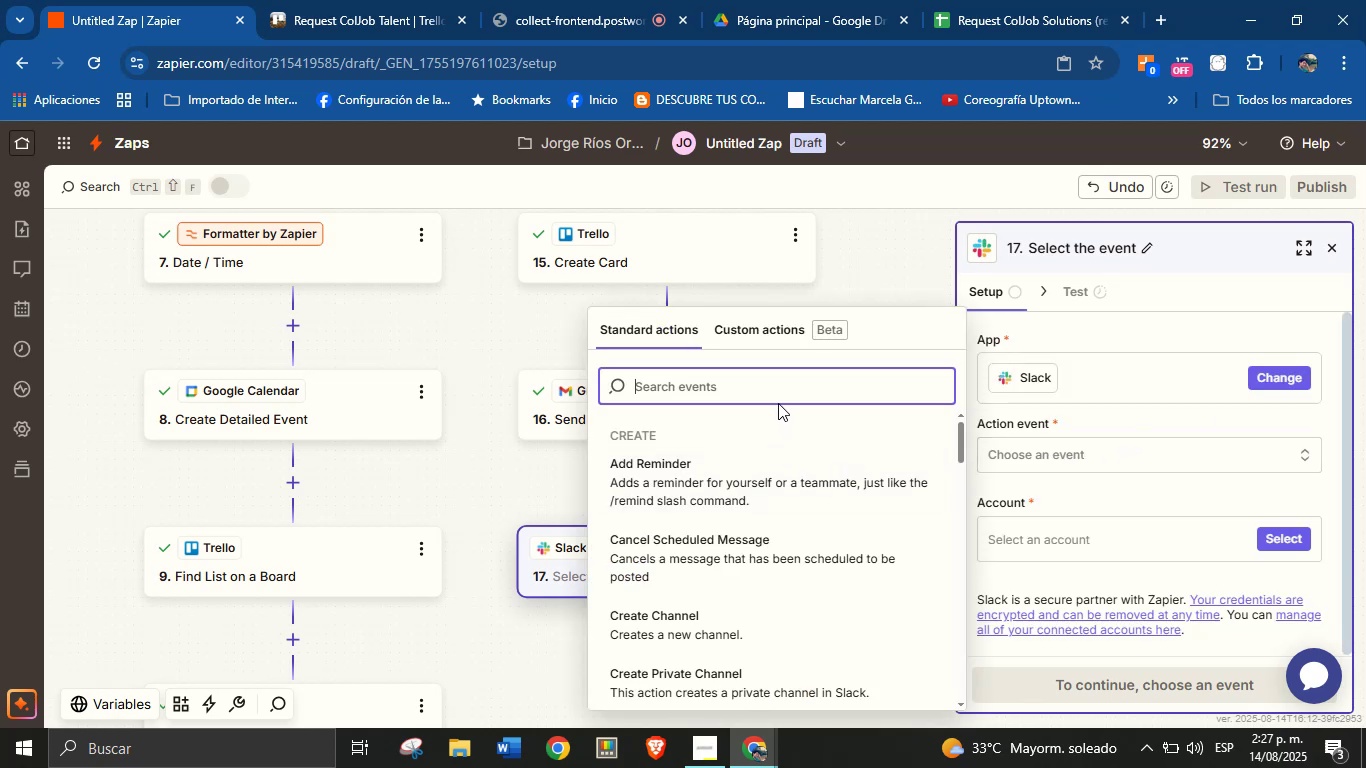 
scroll: coordinate [767, 517], scroll_direction: down, amount: 5.0
 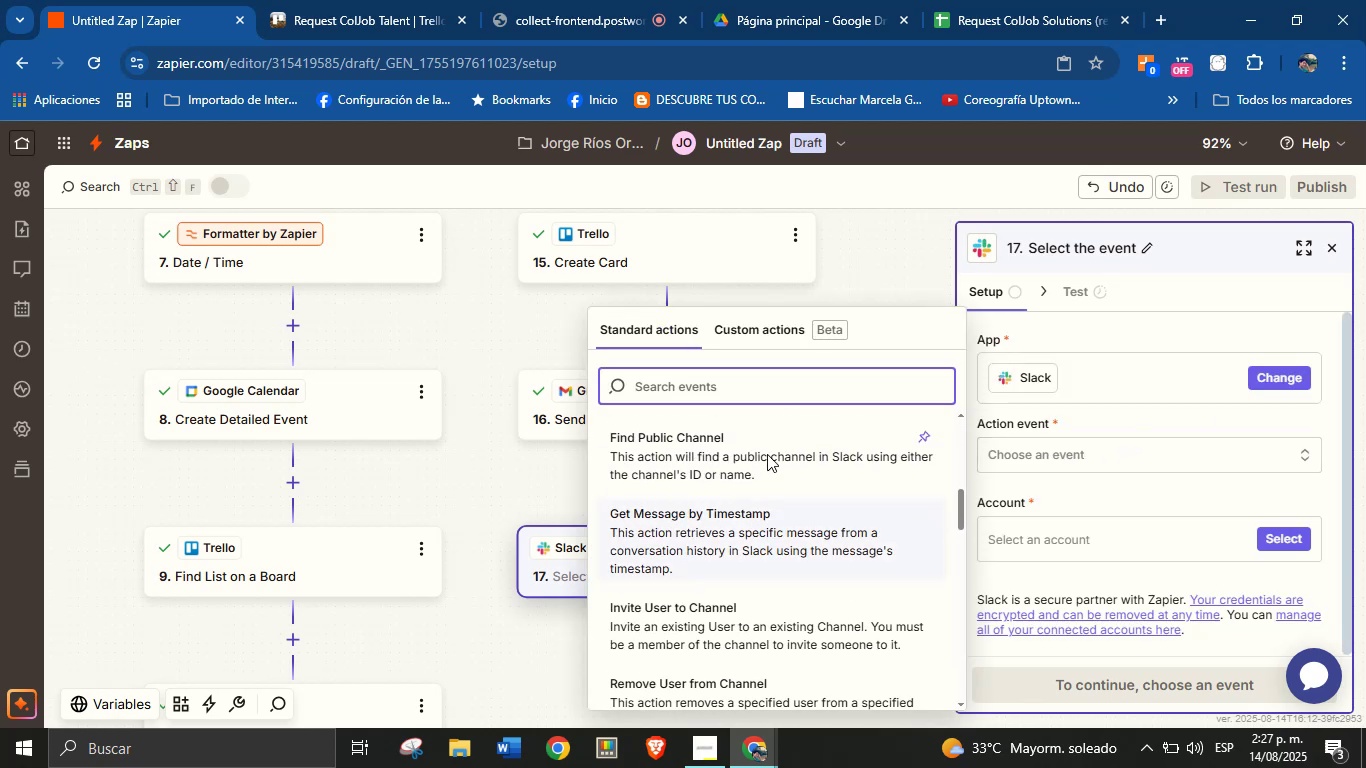 
type(send)
 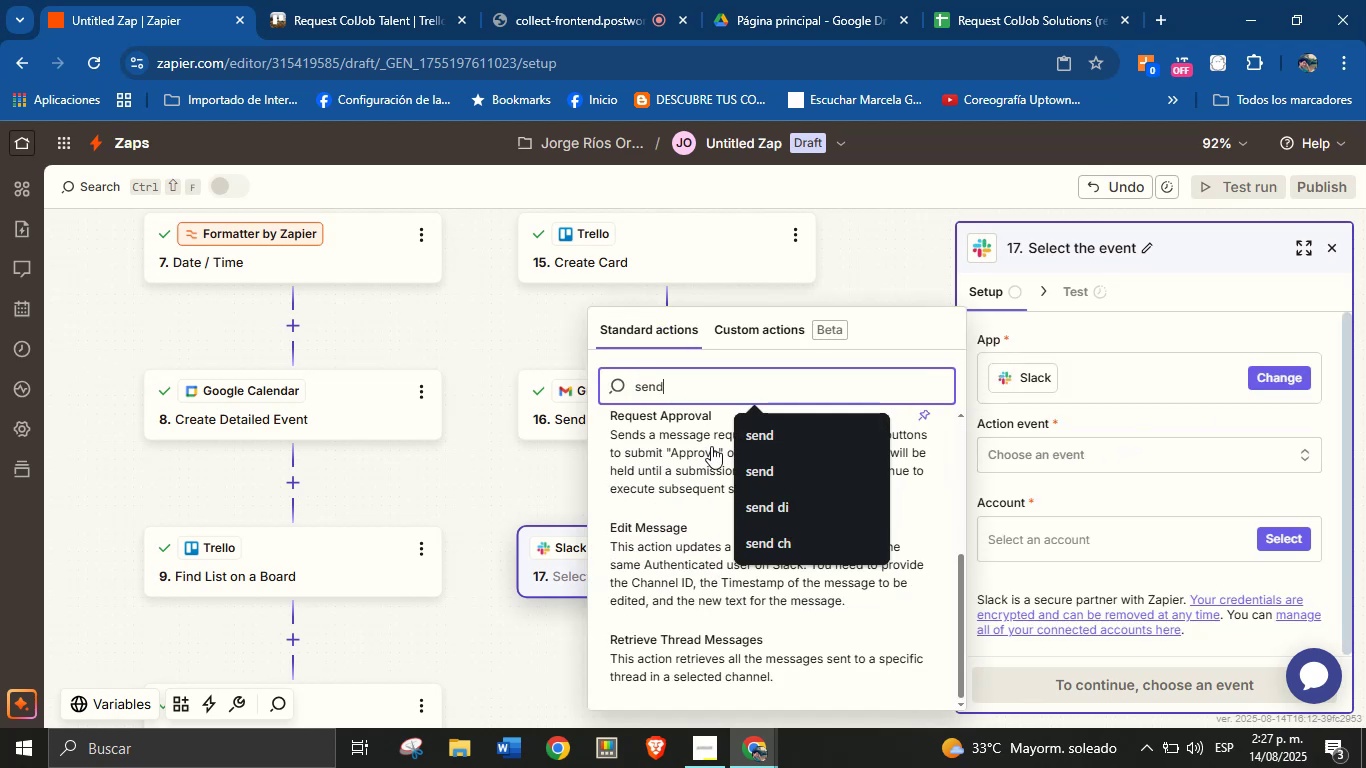 
scroll: coordinate [695, 469], scroll_direction: up, amount: 5.0
 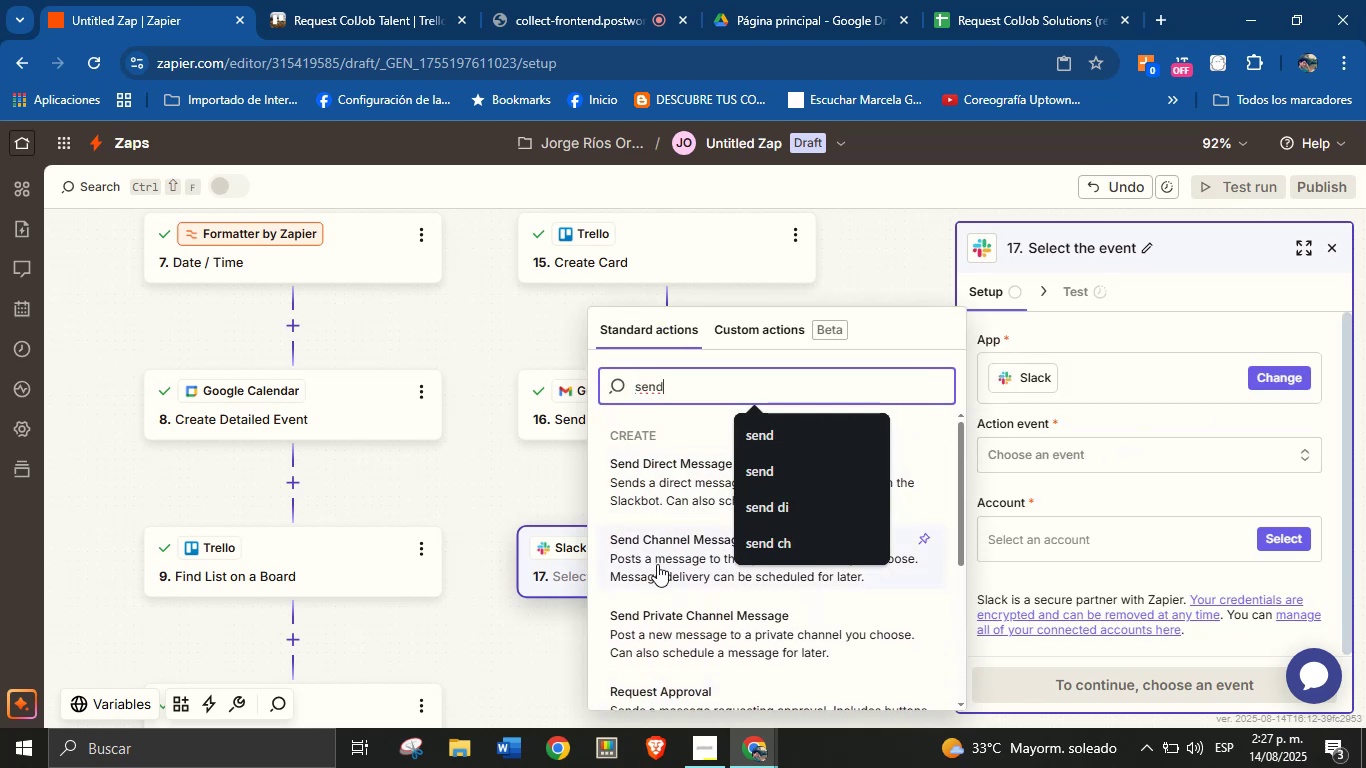 
left_click([657, 562])
 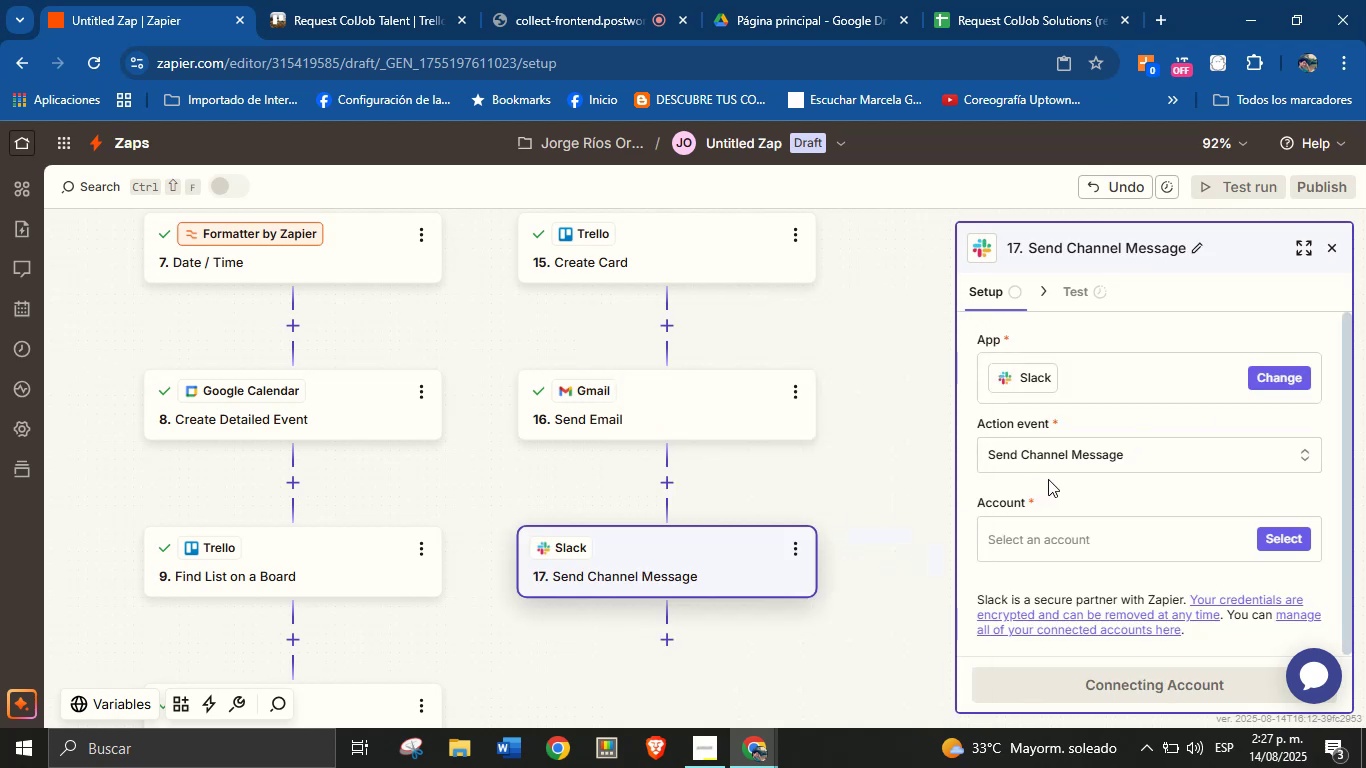 
left_click([1063, 494])
 